 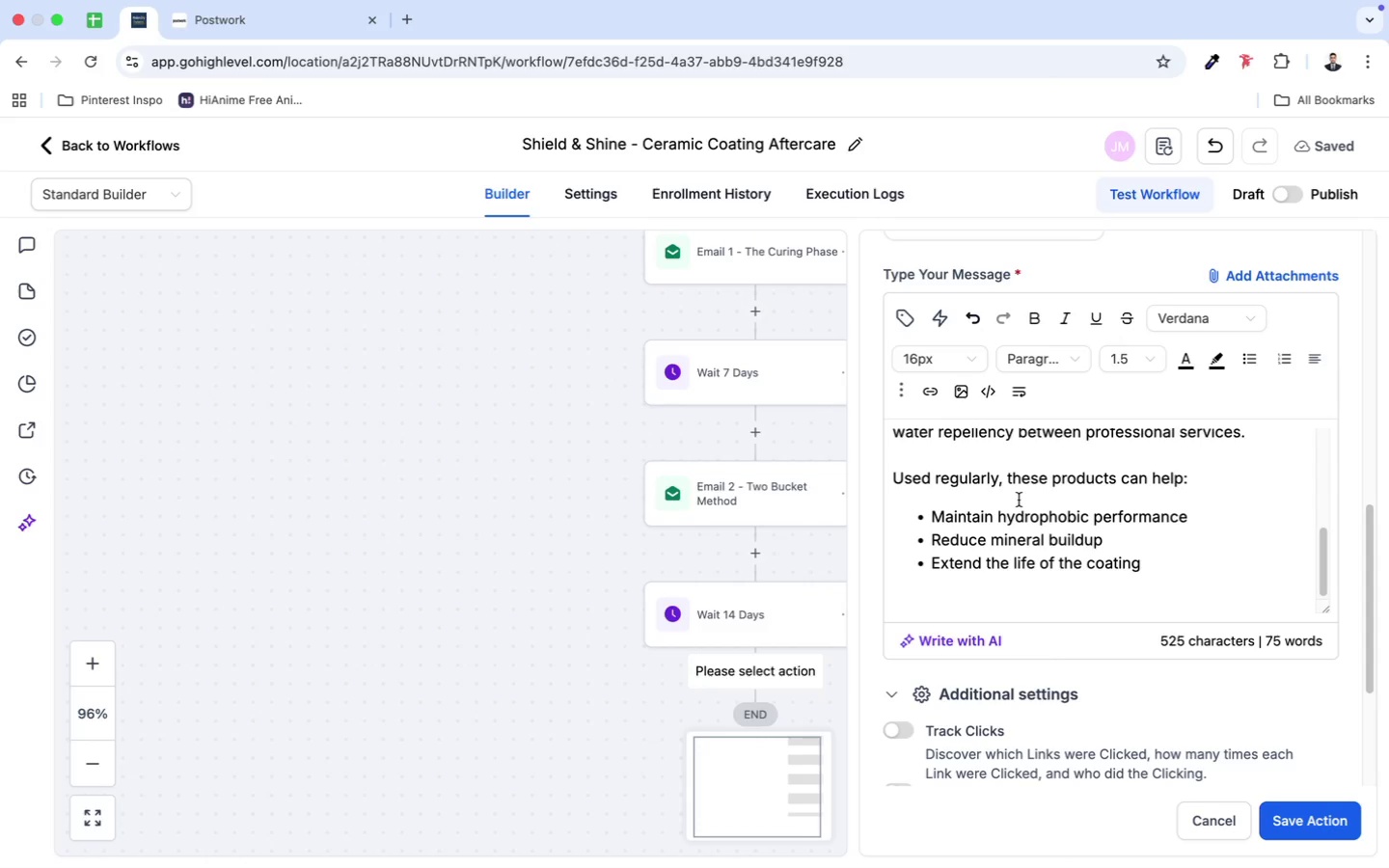 
scroll: coordinate [959, 485], scroll_direction: down, amount: 1.0
 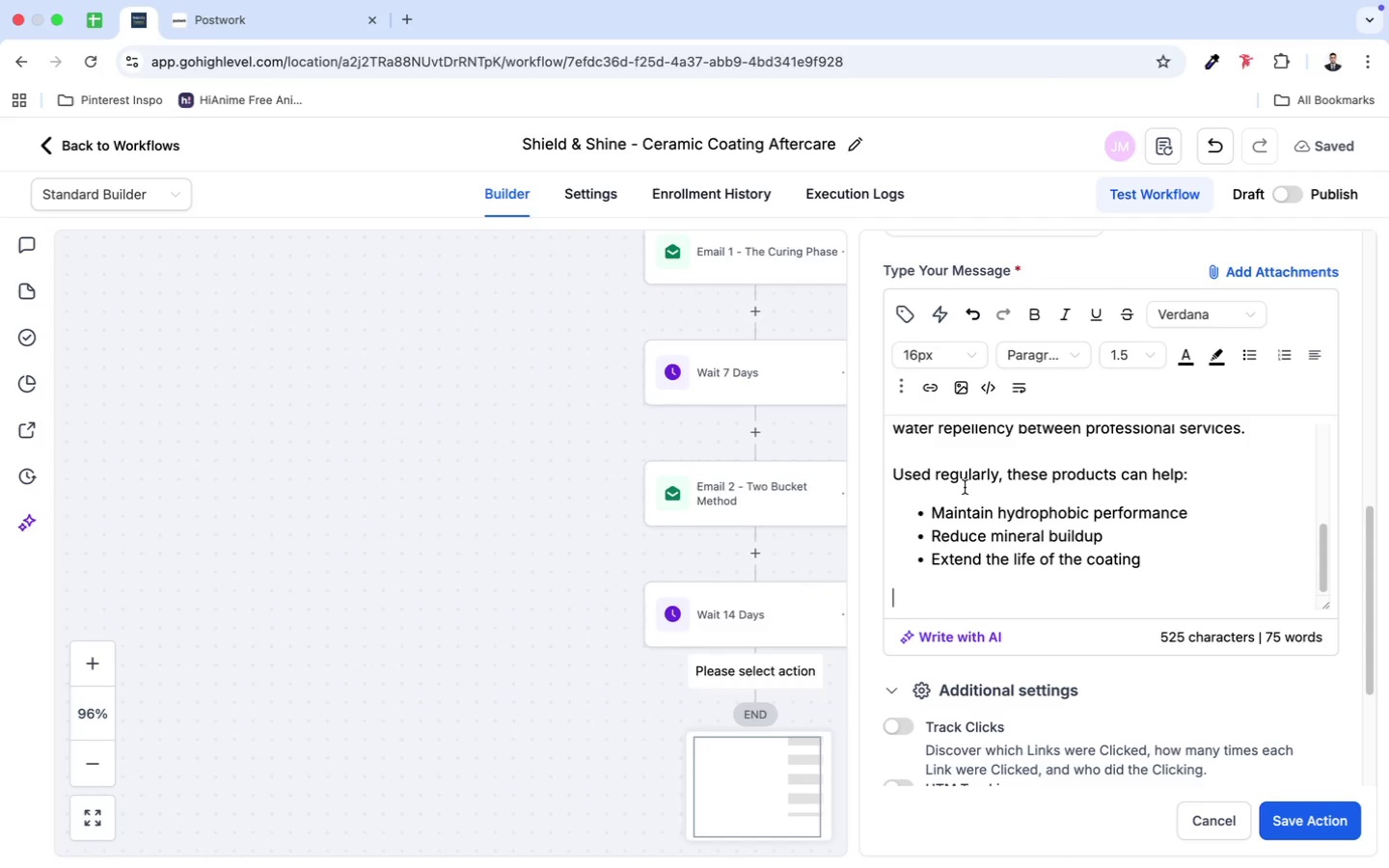 
scroll: coordinate [965, 487], scroll_direction: up, amount: 1.0
 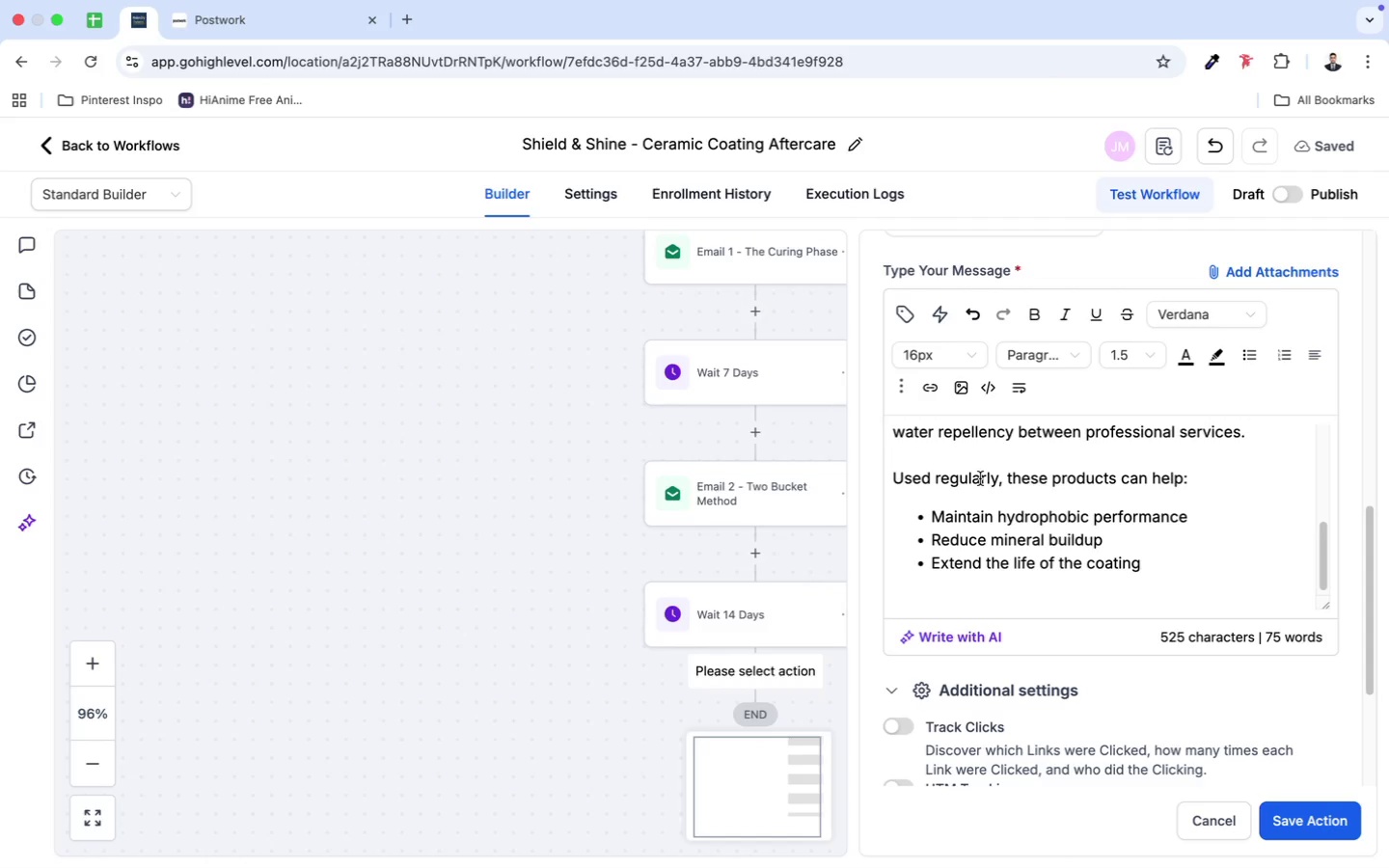 
hold_key(key=ShiftLeft, duration=0.54)
 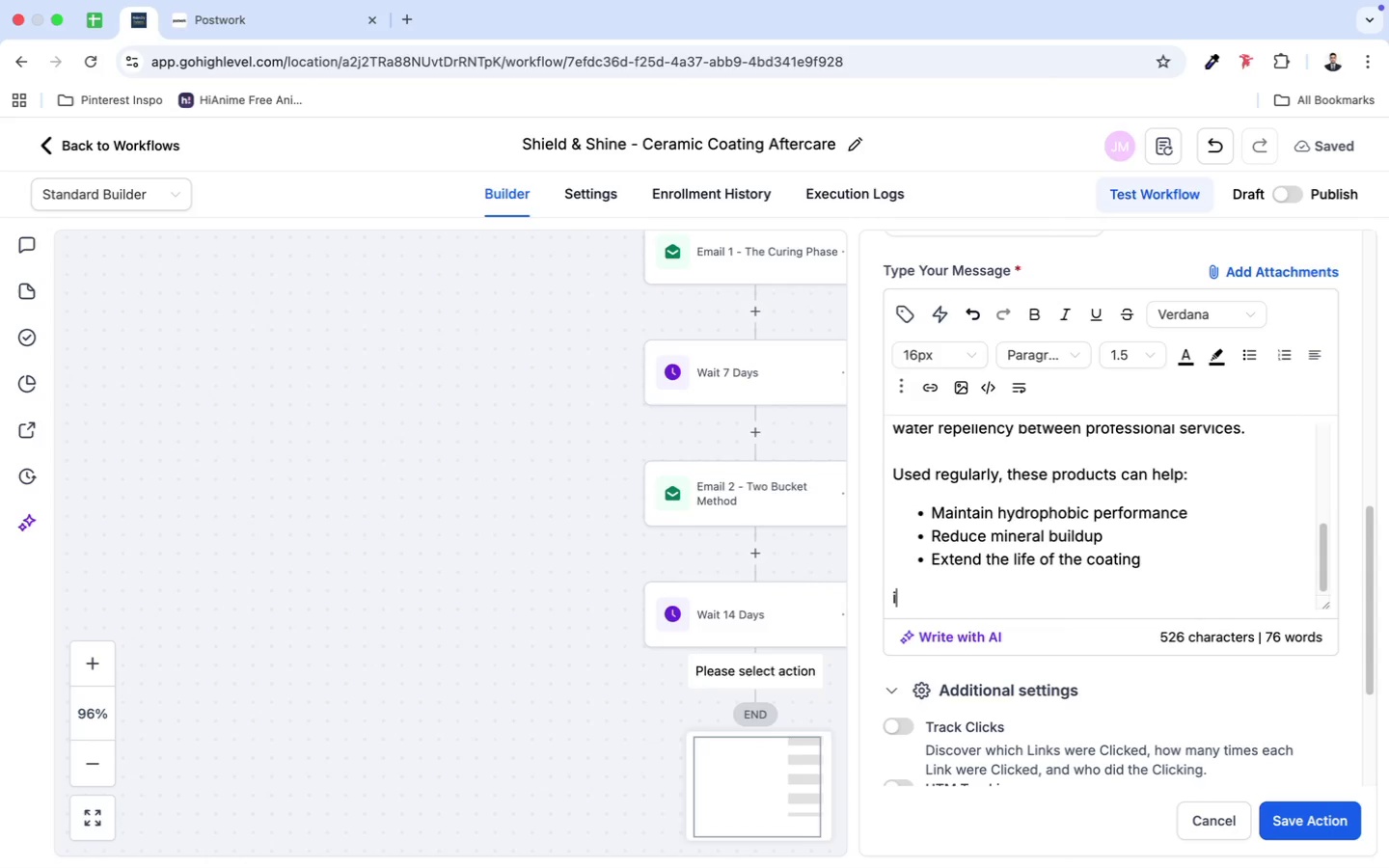 
type(i)
key(Backspace)
type(If you)
 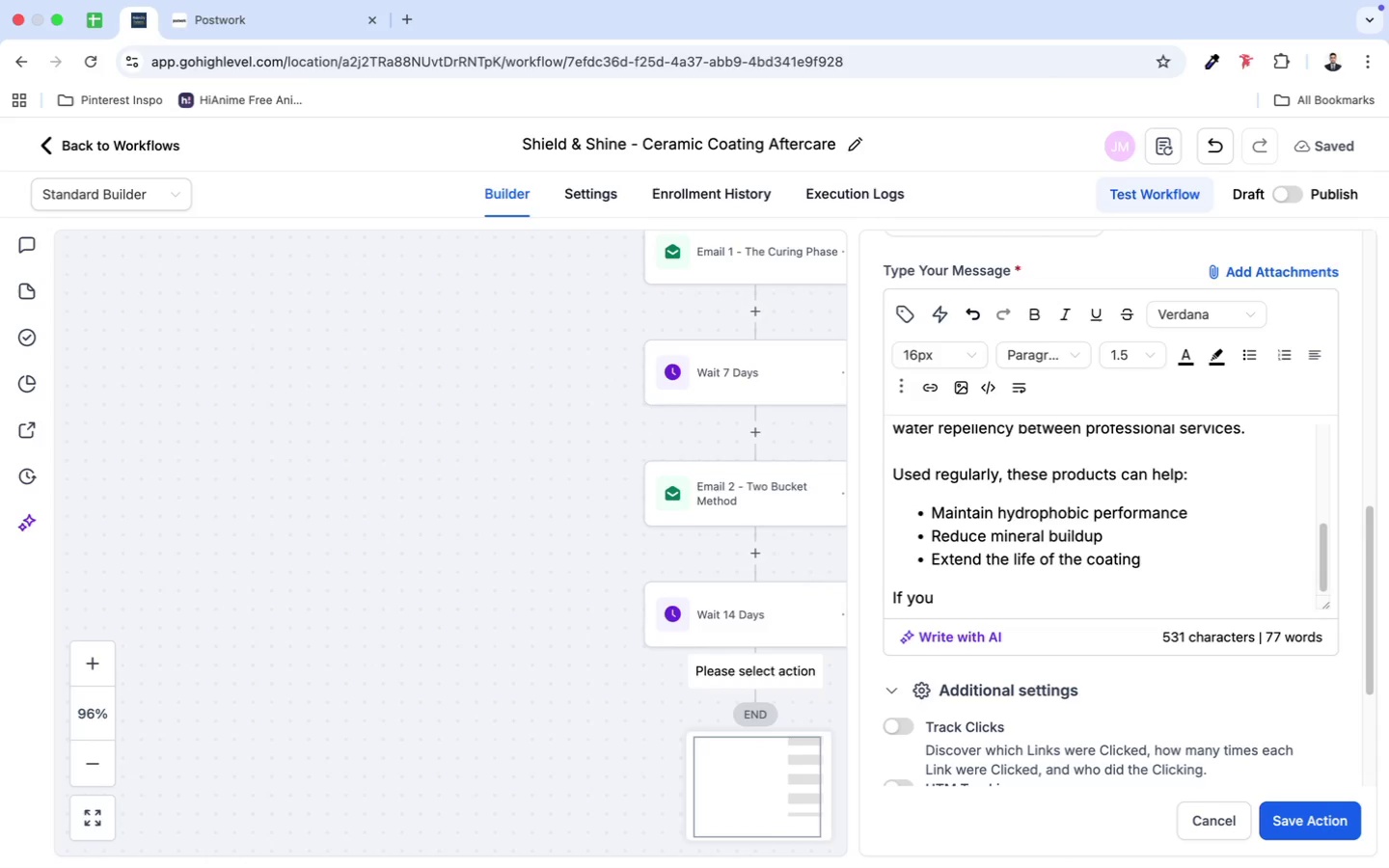 
type( are interested)
 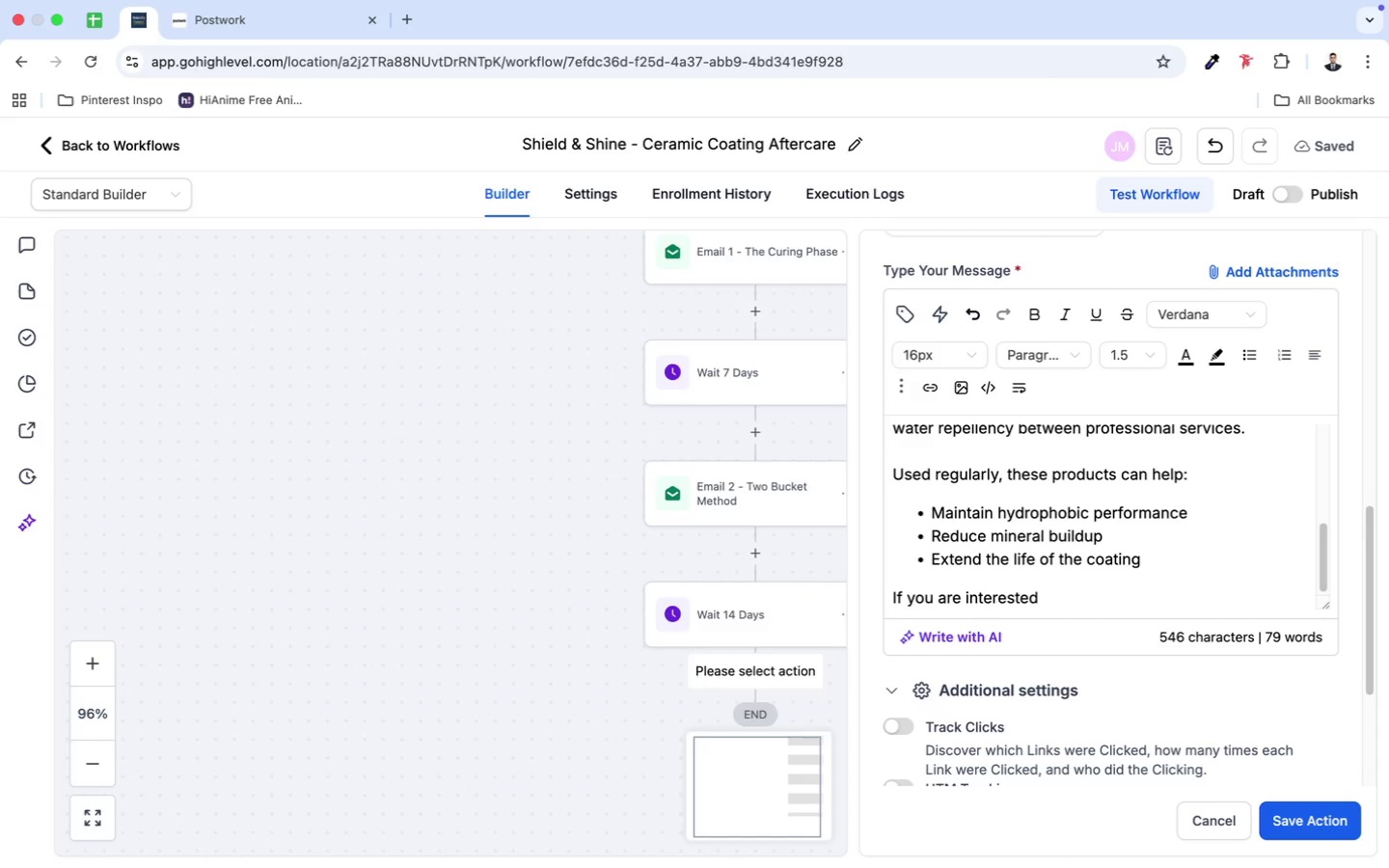 
type( in adding the maintenance kit to your care routine, donr)
key(Backspace)
type(t hesis)
key(Backspace)
key(Backspace)
key(Backspace)
key(Backspace)
key(Backspace)
key(Backspace)
key(Backspace)
key(Backspace)
type( not)
key(Backspace)
key(Backspace)
key(Backspace)
key(Backspace)
type(n't hesistate to requst it)
 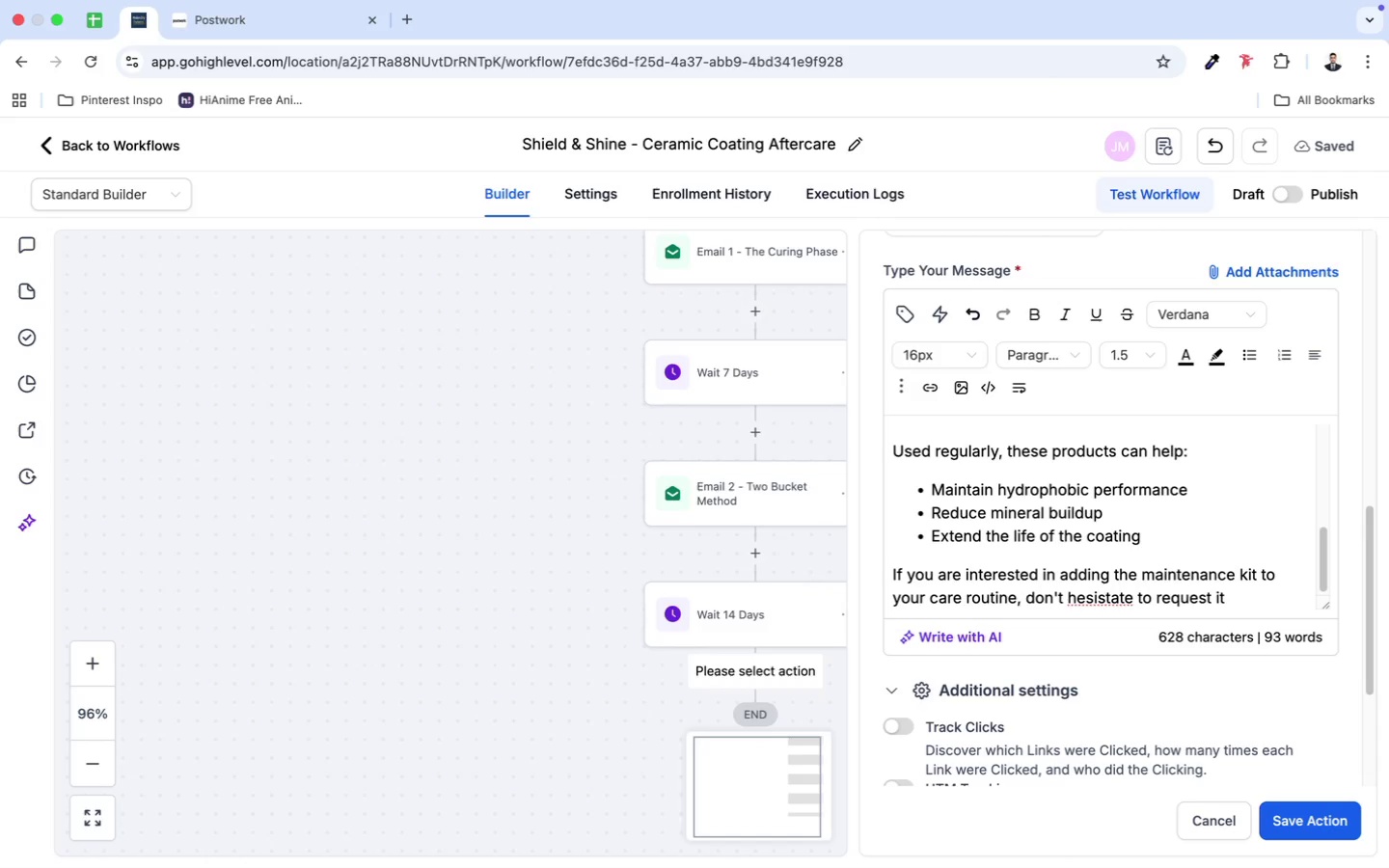 
hold_key(key=Backspace, duration=1.5)
 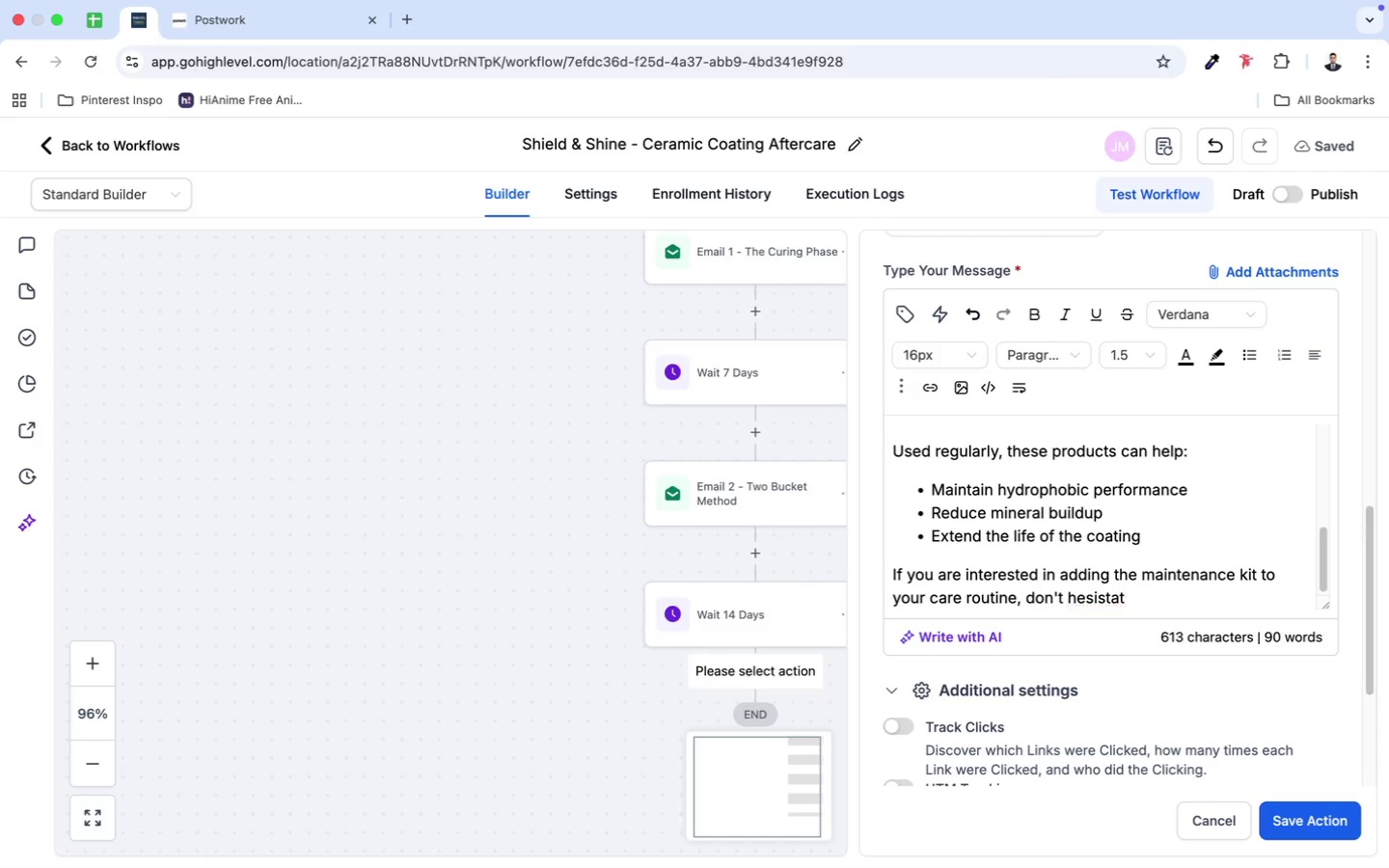 
key(Backspace)
key(Backspace)
key(Backspace)
key(Backspace)
key(Backspace)
key(Backspace)
type(tate to request it )
 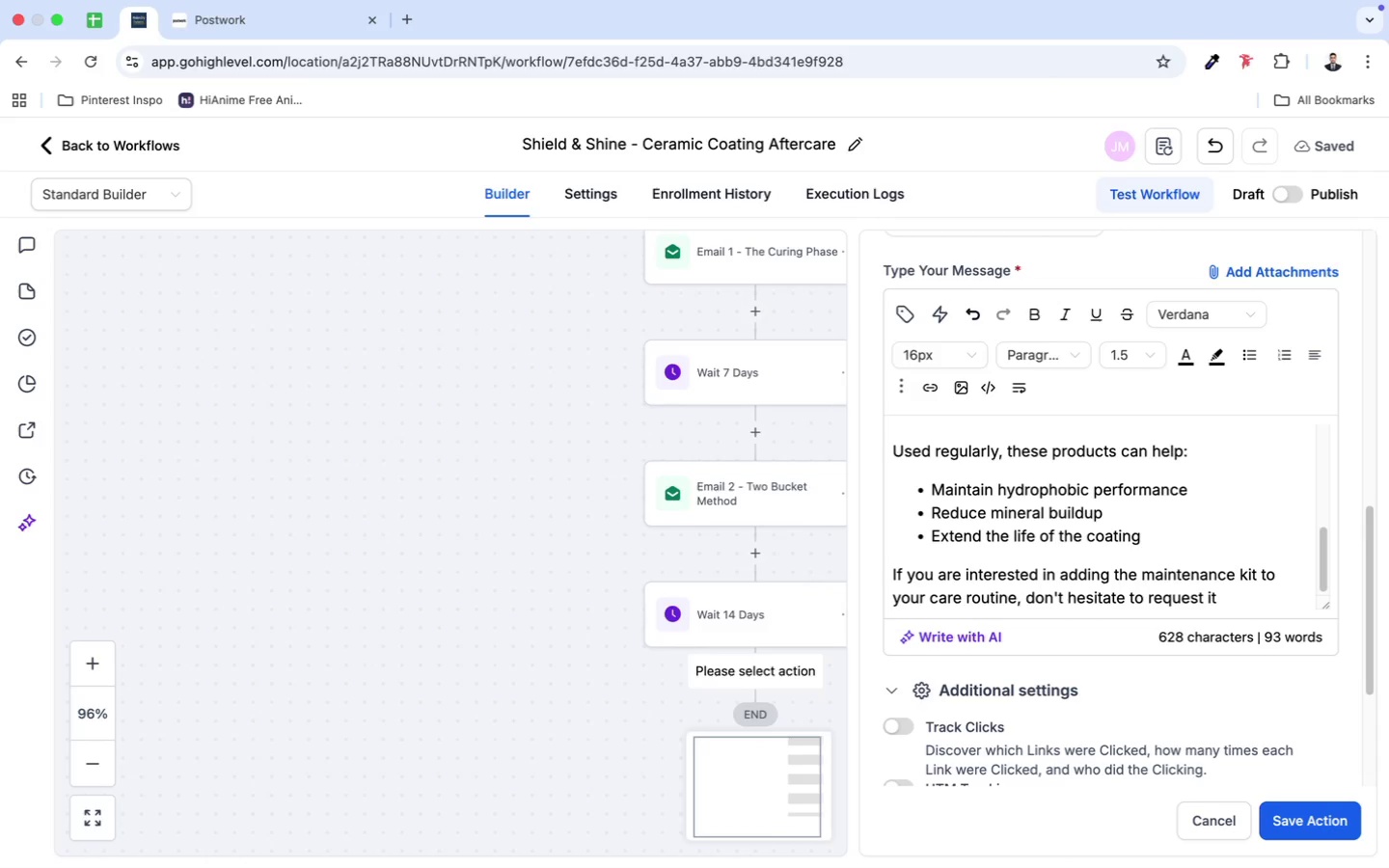 
type(or feel free to reach out.)
 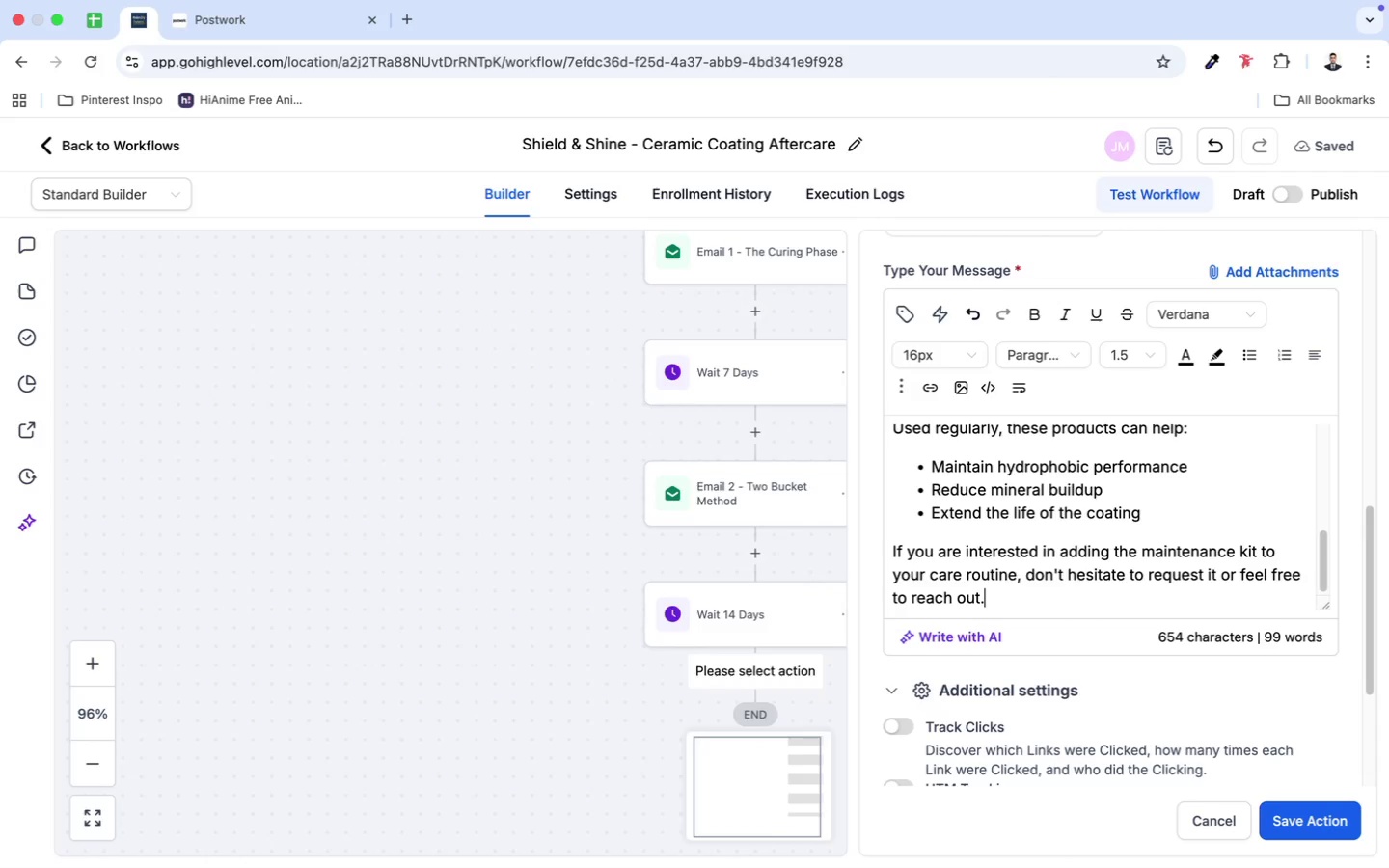 
key(Shift+Enter)
 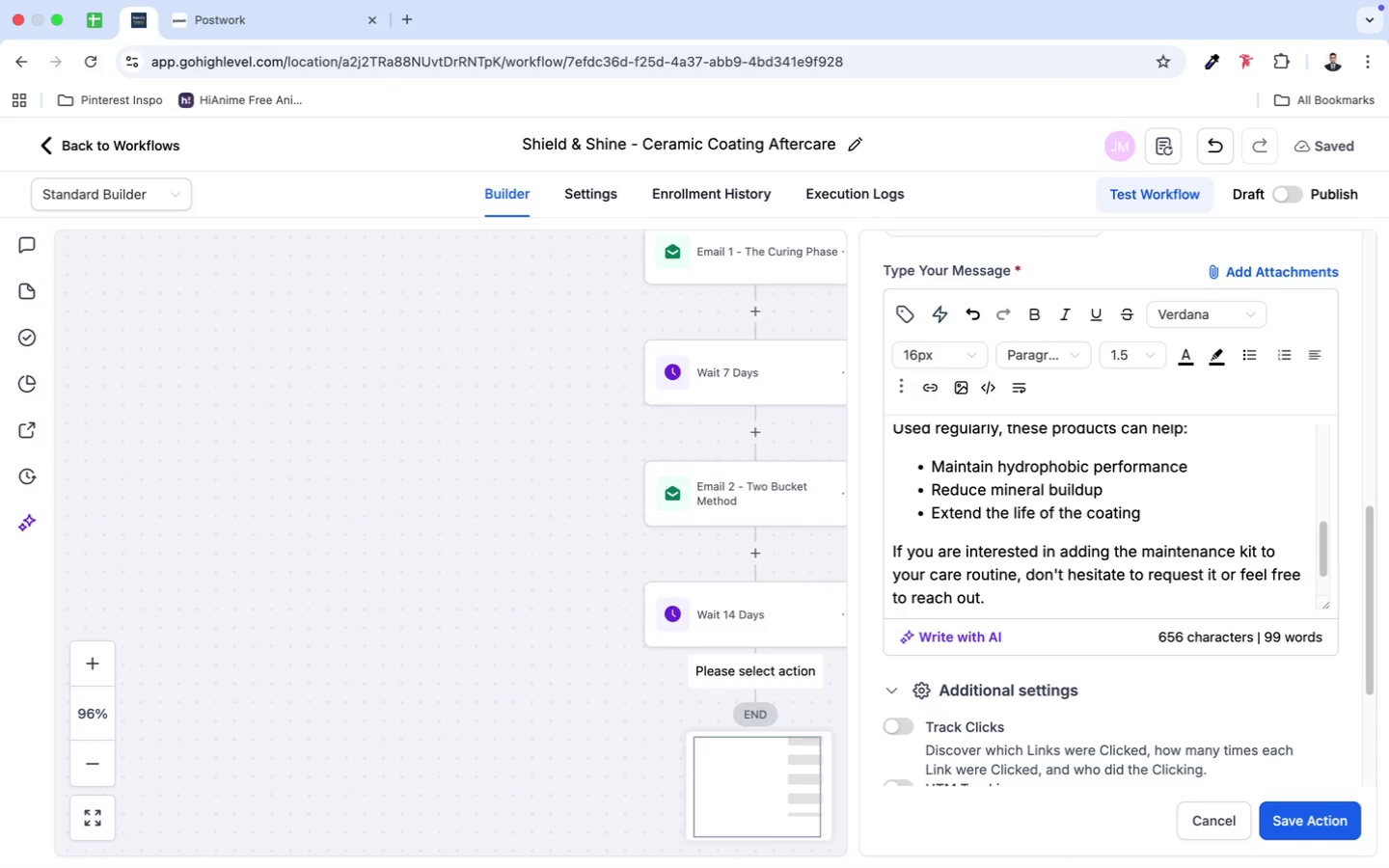 
key(Shift+Enter)
 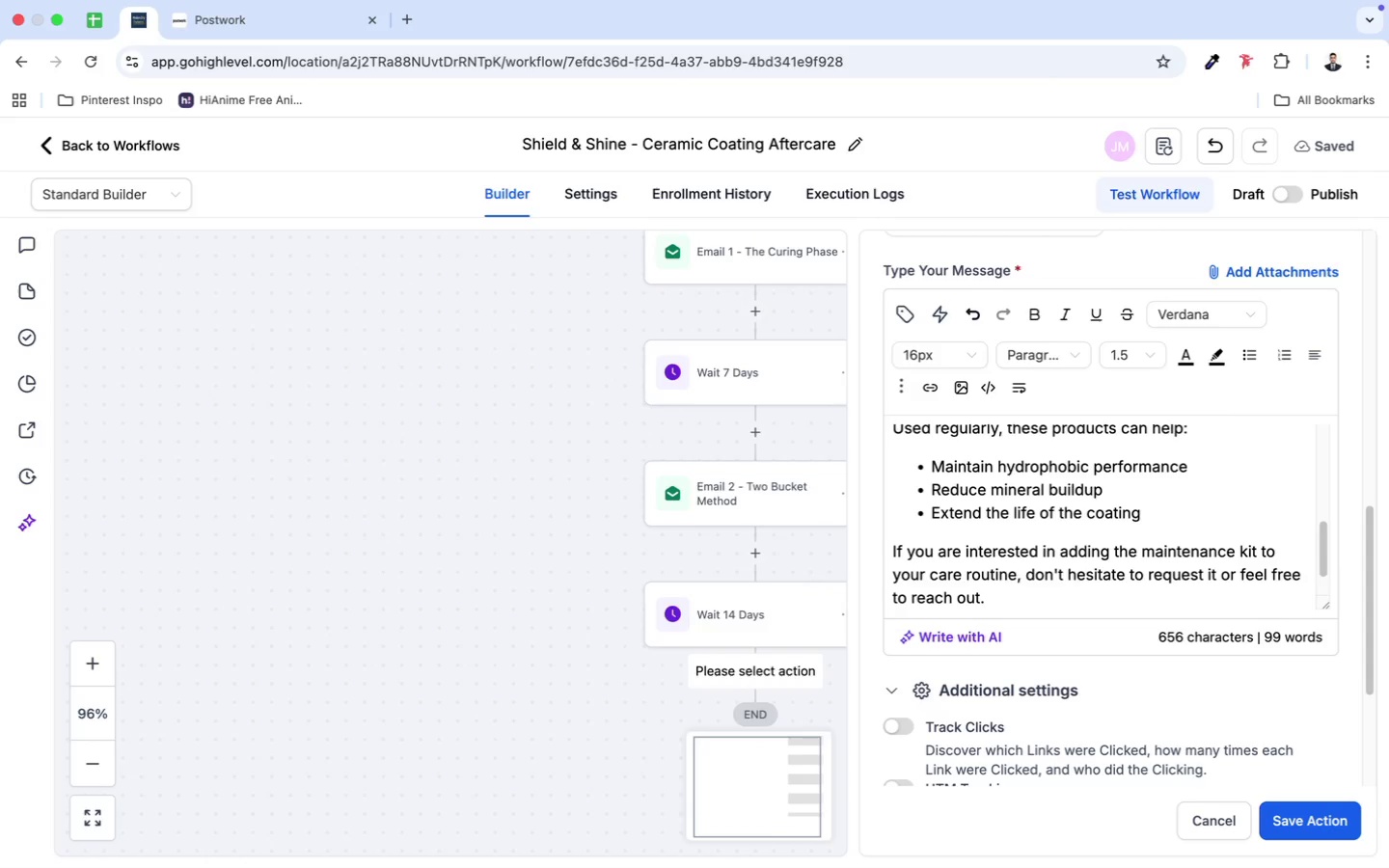 
hold_key(key=ShiftLeft, duration=1.83)
 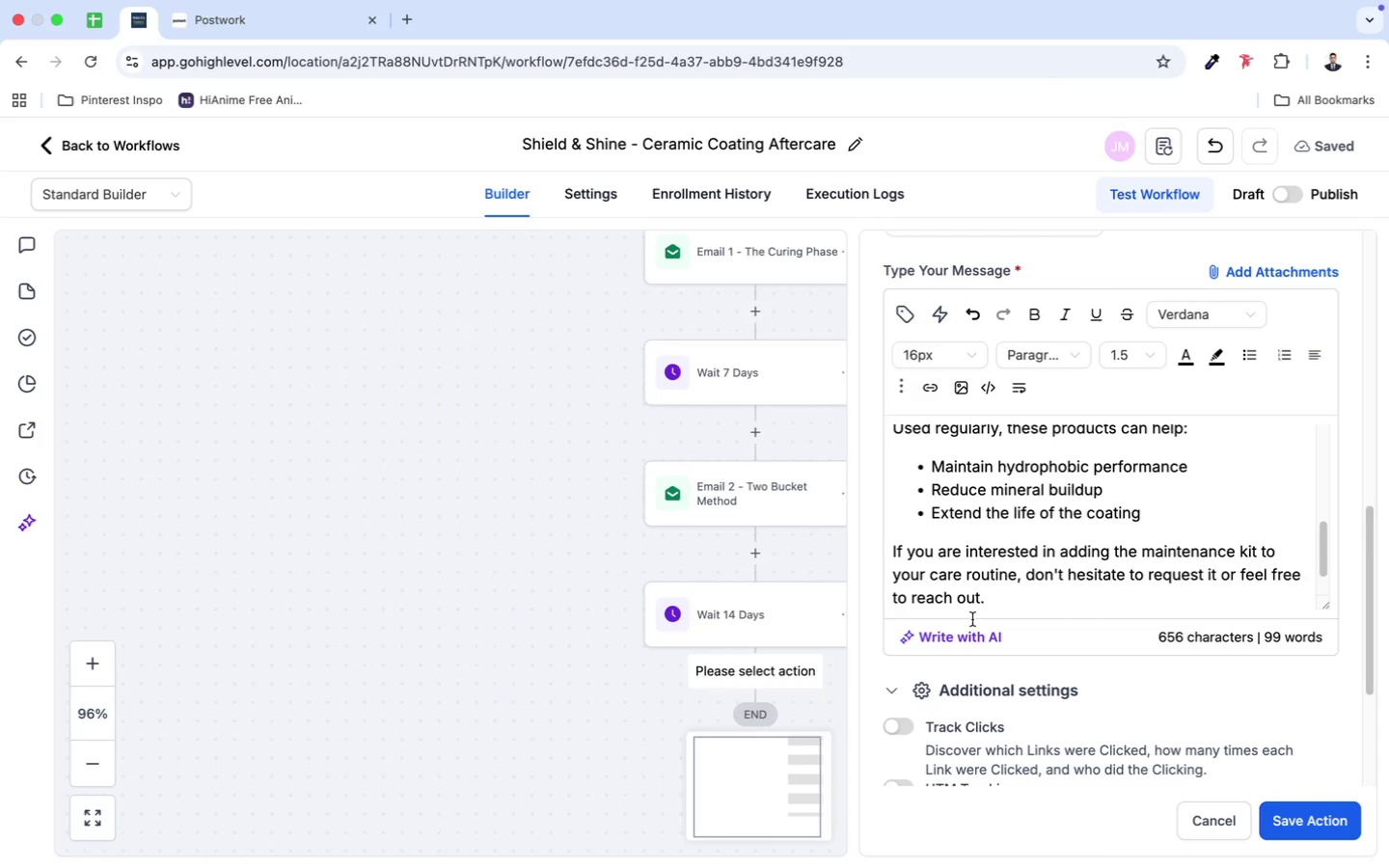 
scroll: coordinate [1027, 569], scroll_direction: down, amount: 4.0
 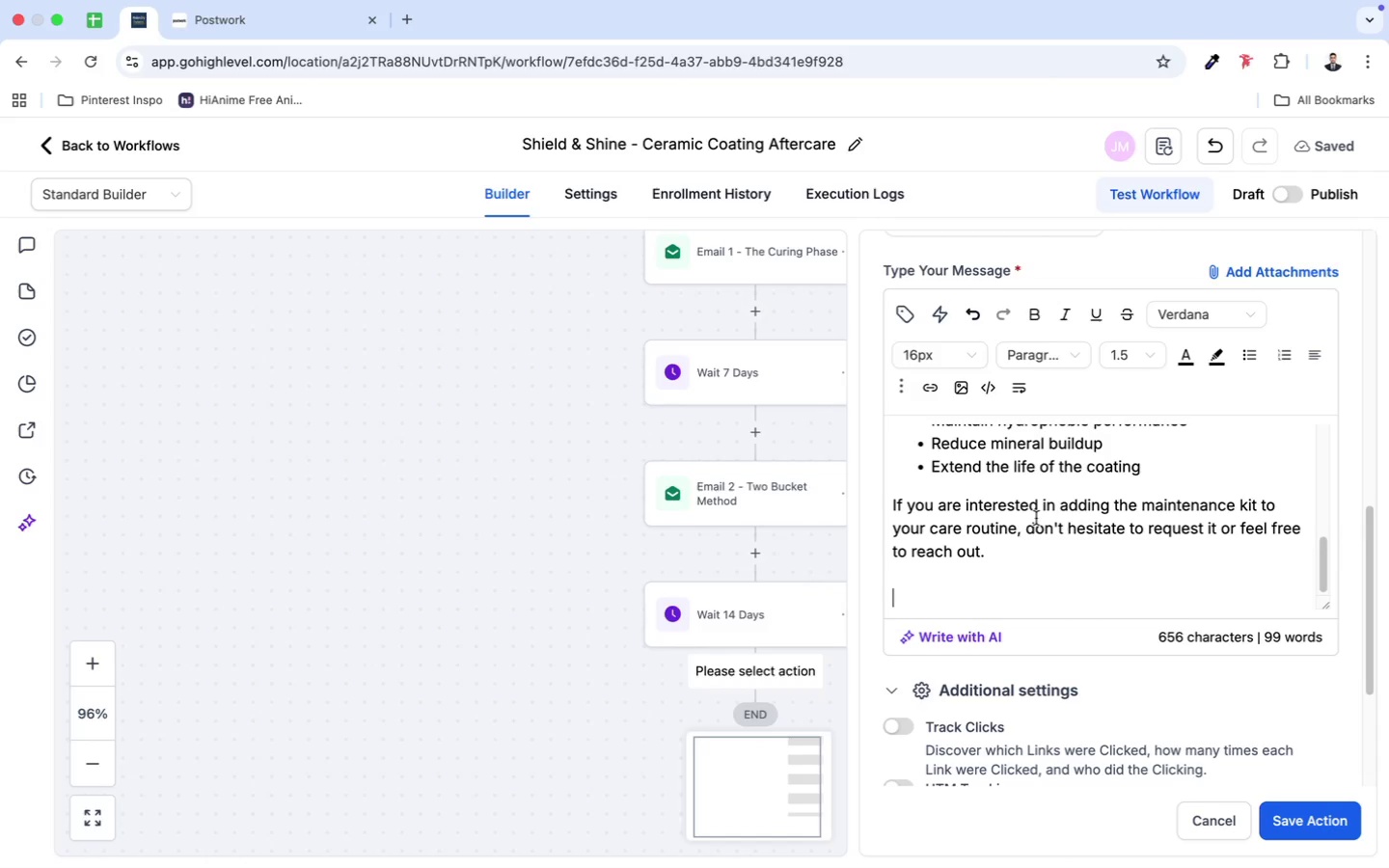 
wait(46.9)
 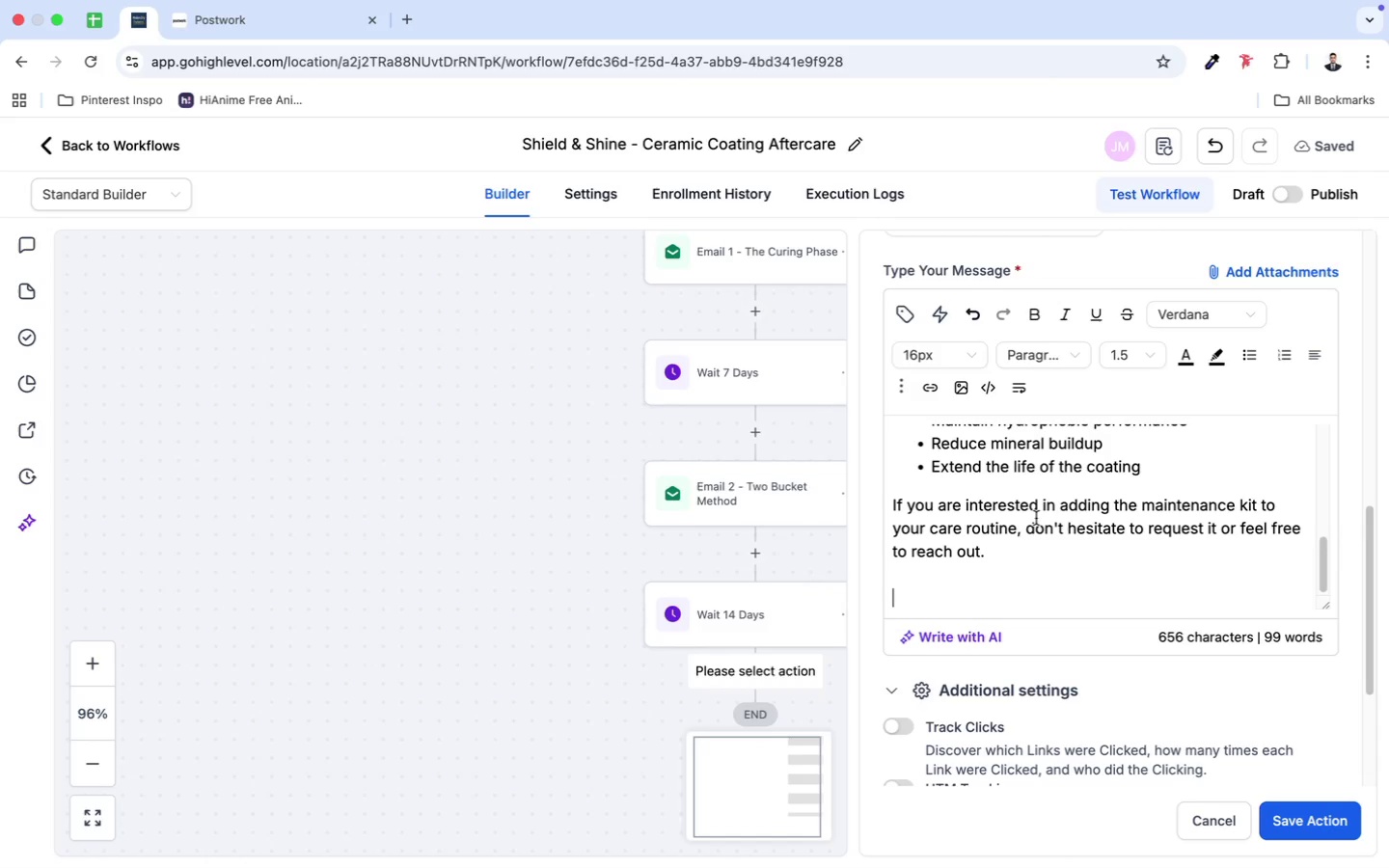 
scroll: coordinate [1024, 496], scroll_direction: down, amount: 1.0
 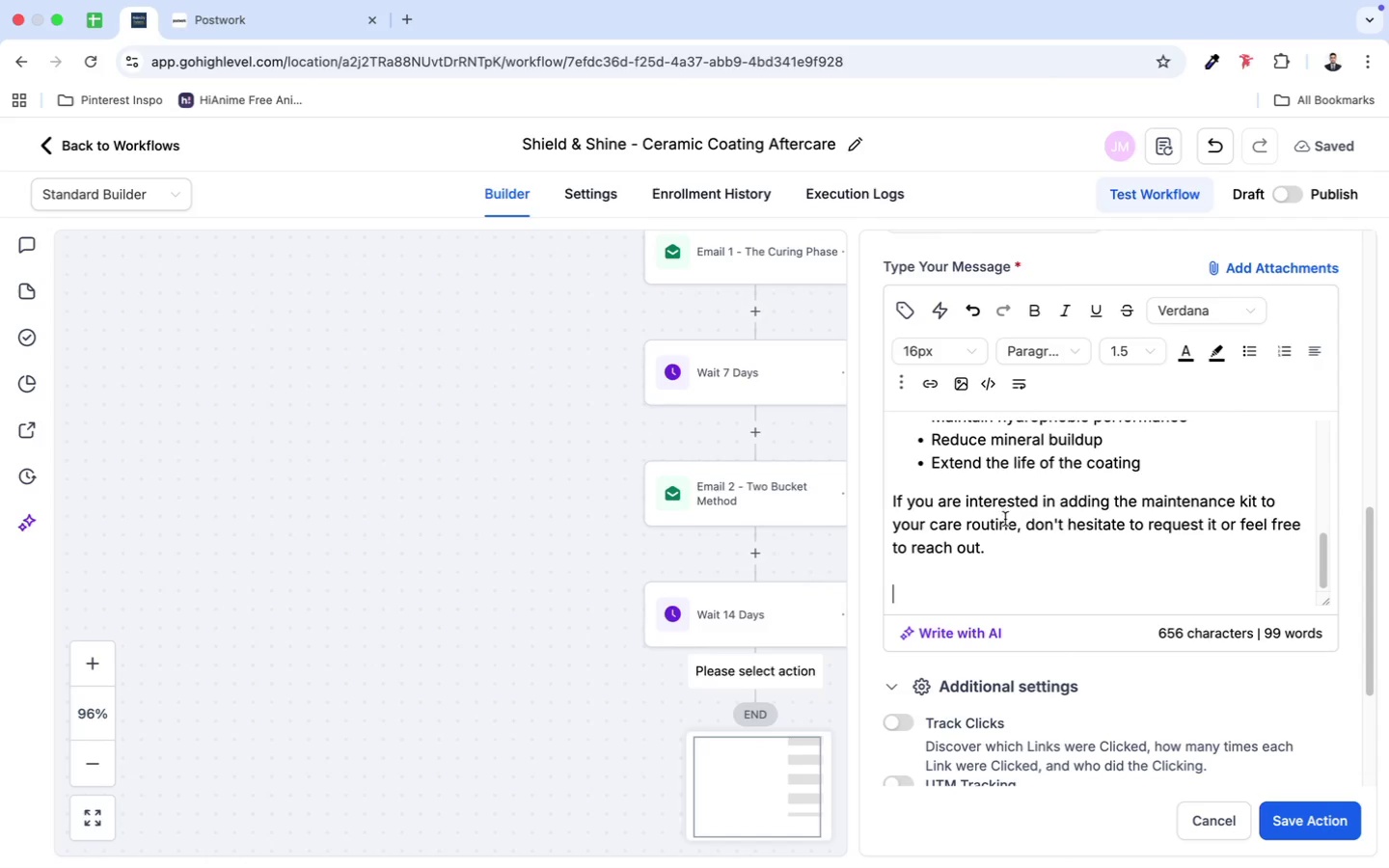 
type(Best Regard)
 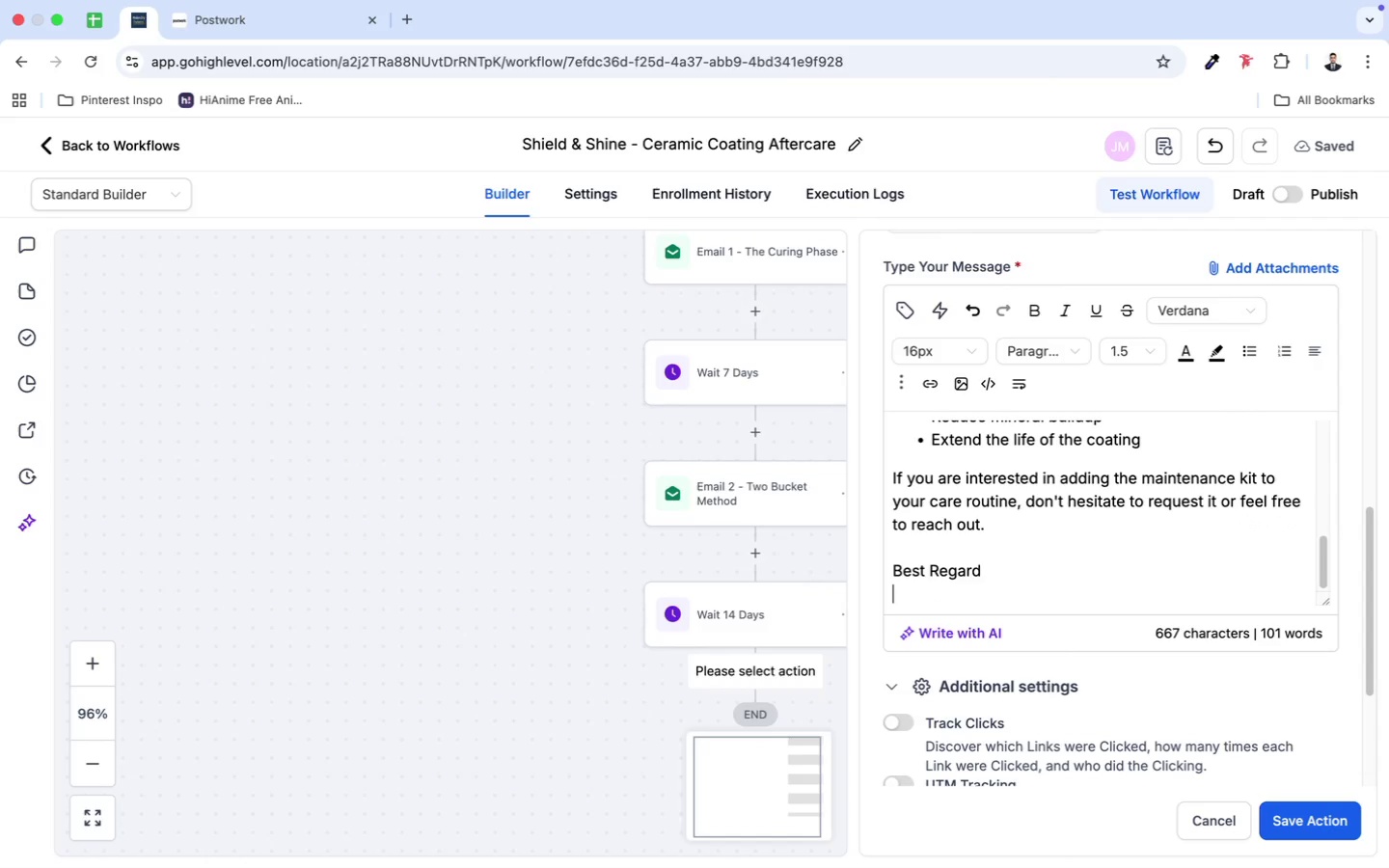 
key(Enter)
 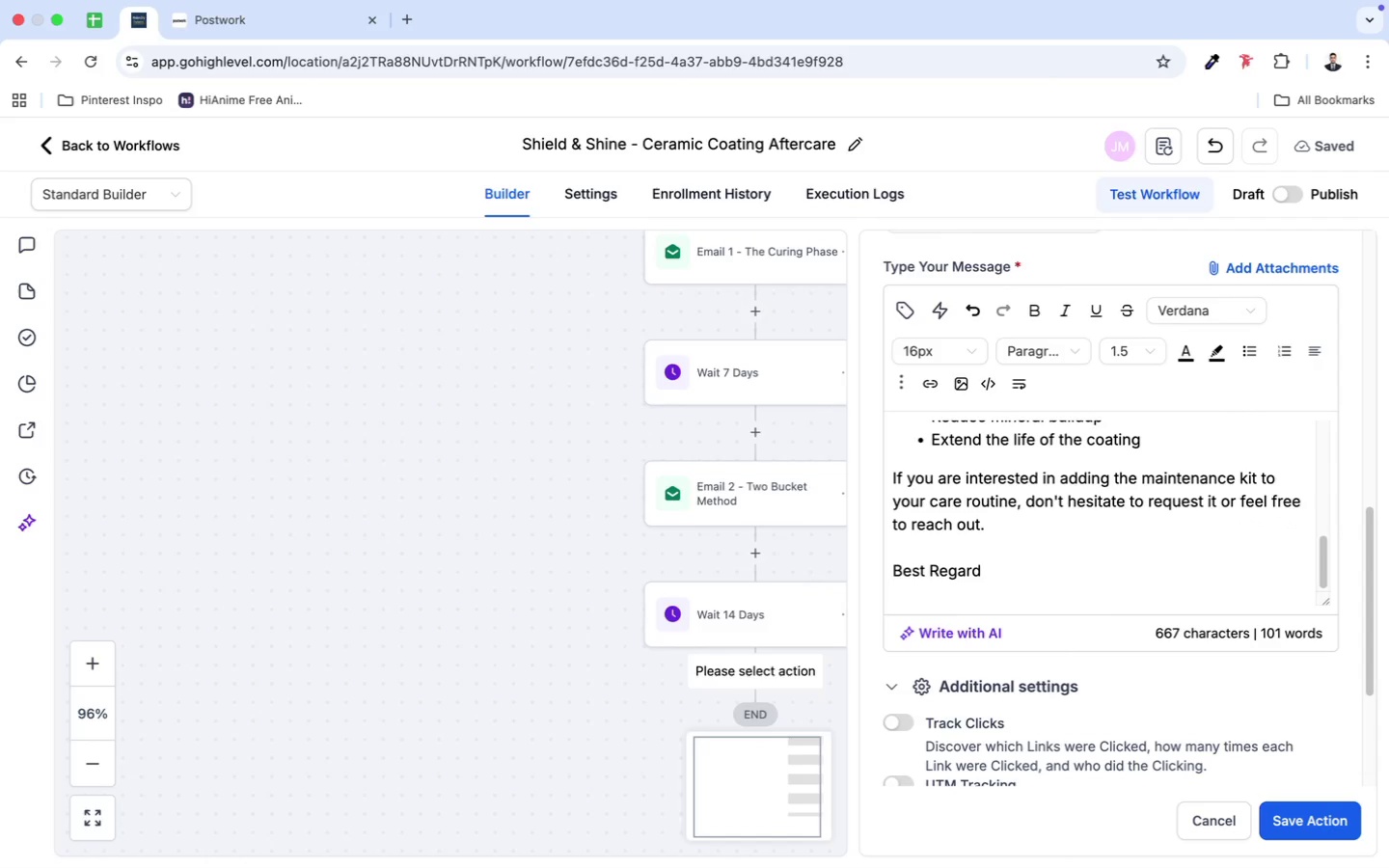 
type(THe )
key(Backspace)
key(Backspace)
key(Backspace)
type(he Velvet Garage)
 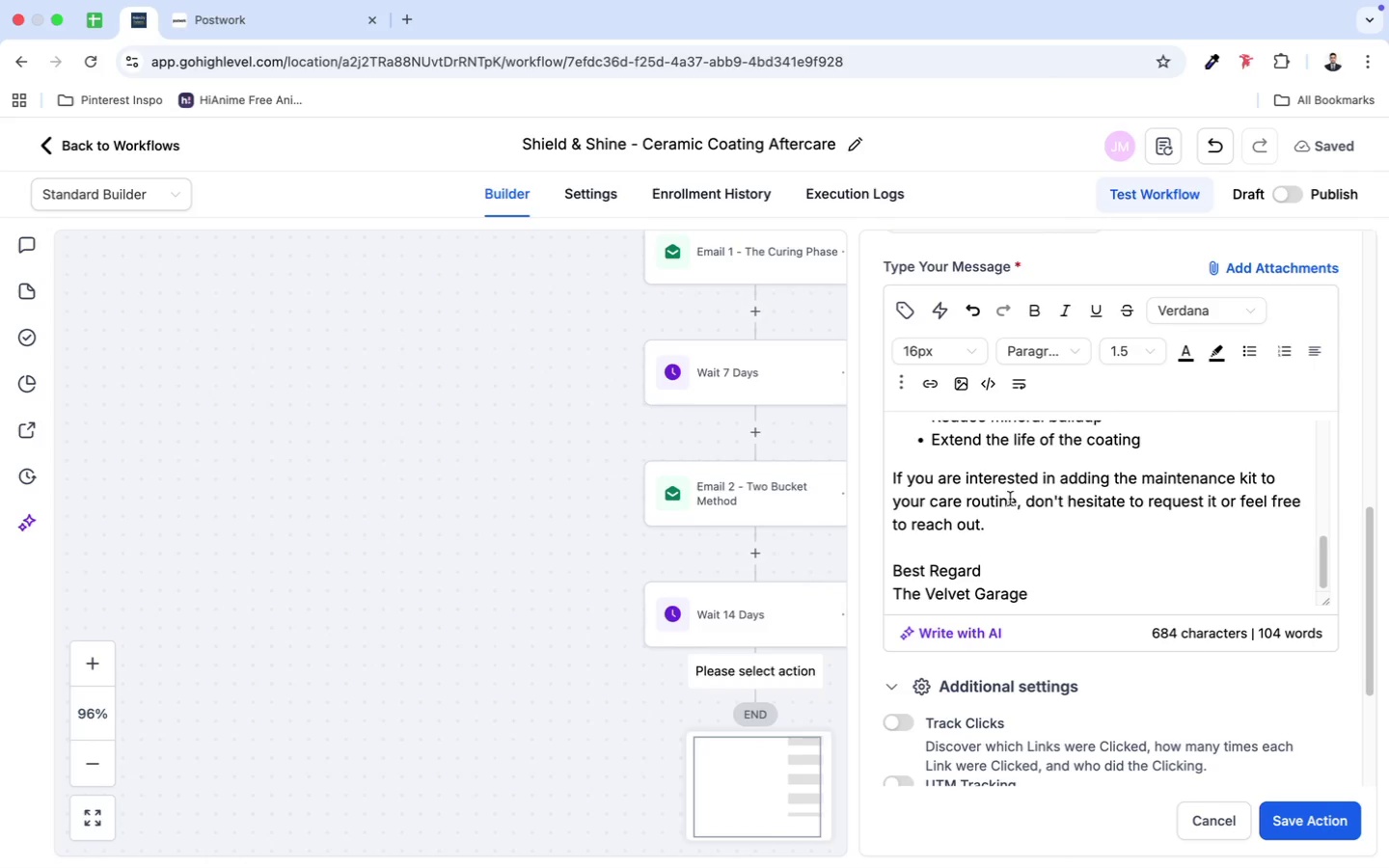 
left_click_drag(start_coordinate=[1041, 599], to_coordinate=[885, 599])
 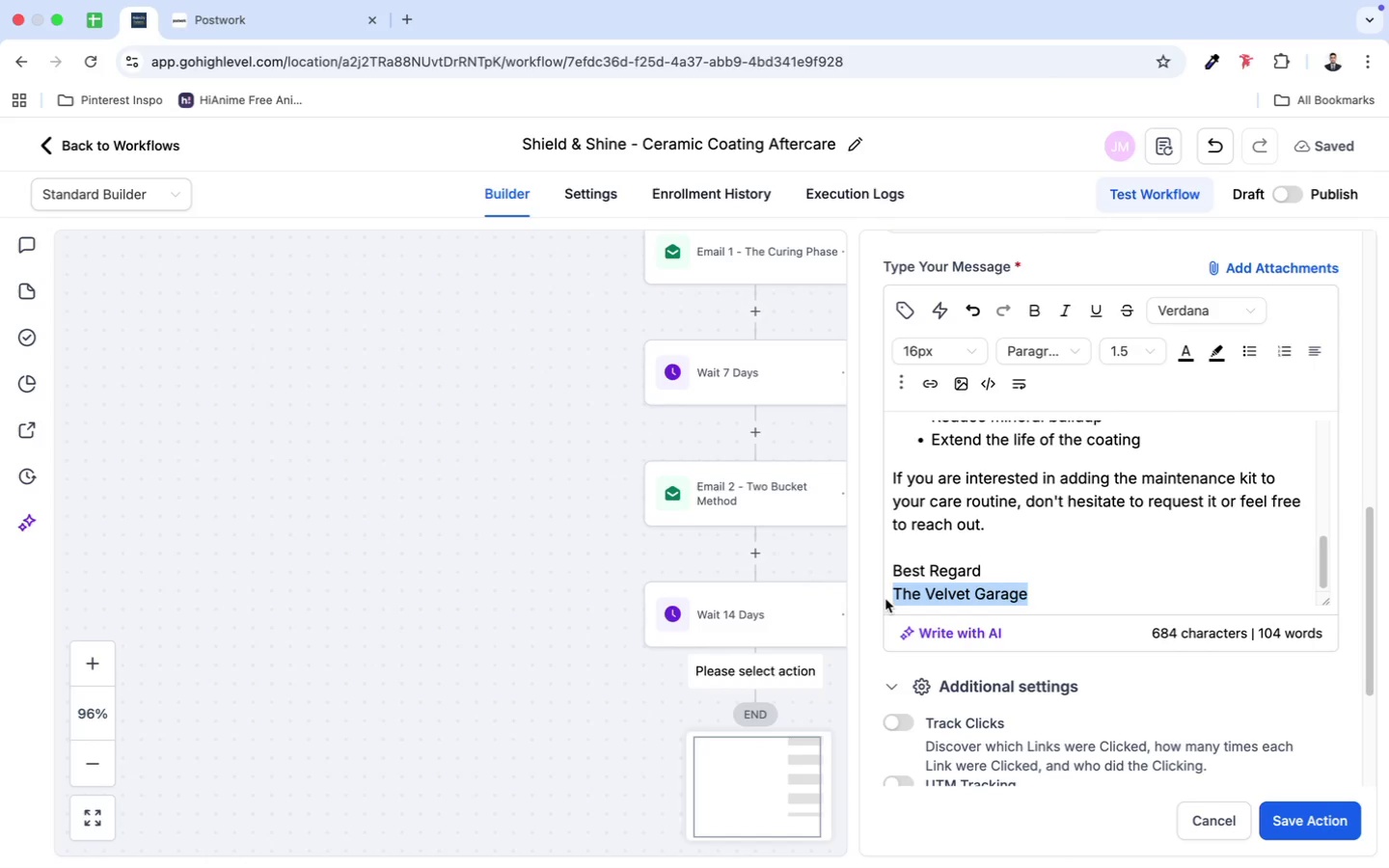 
key(Meta+B)
 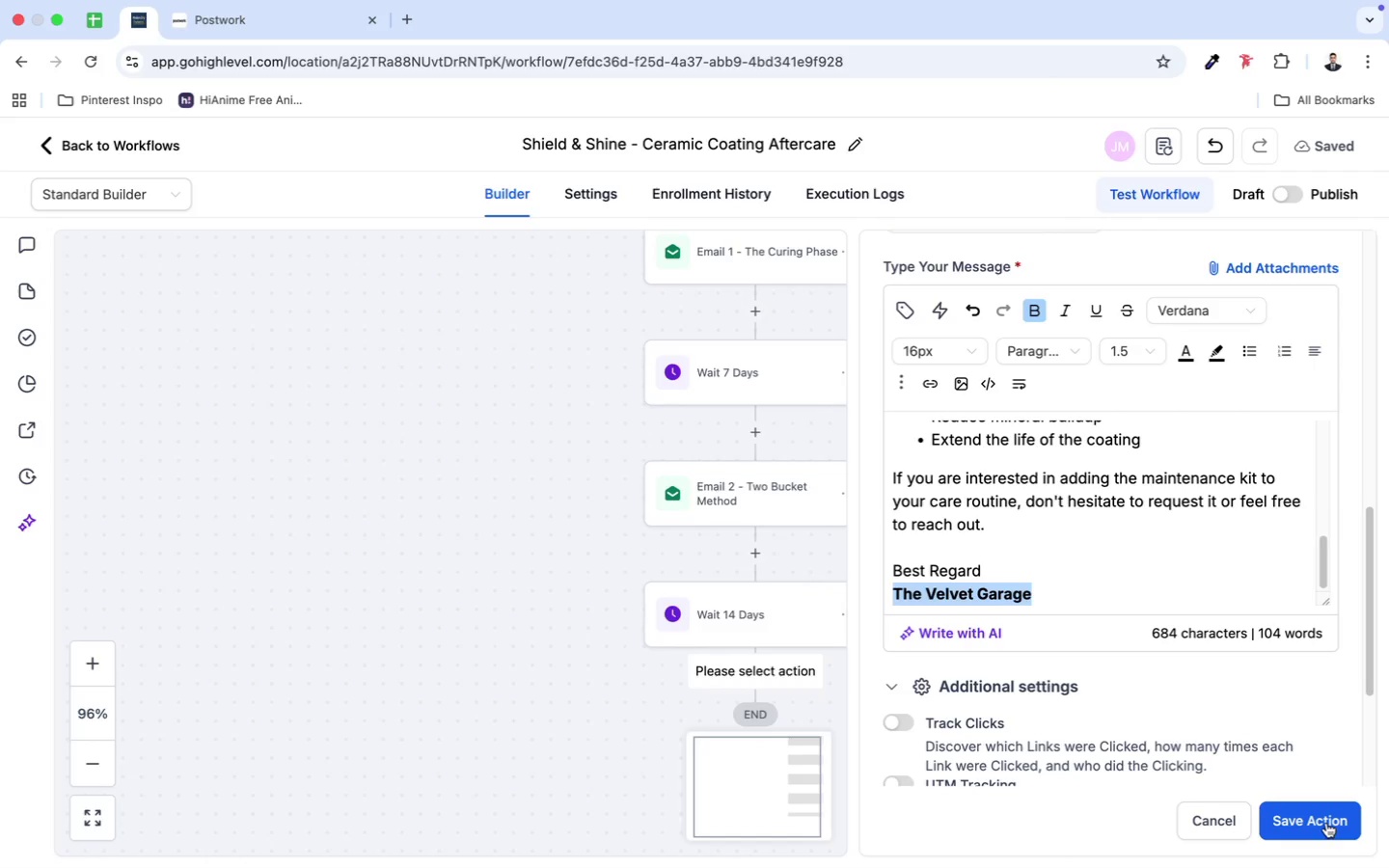 
left_click([1326, 823])
 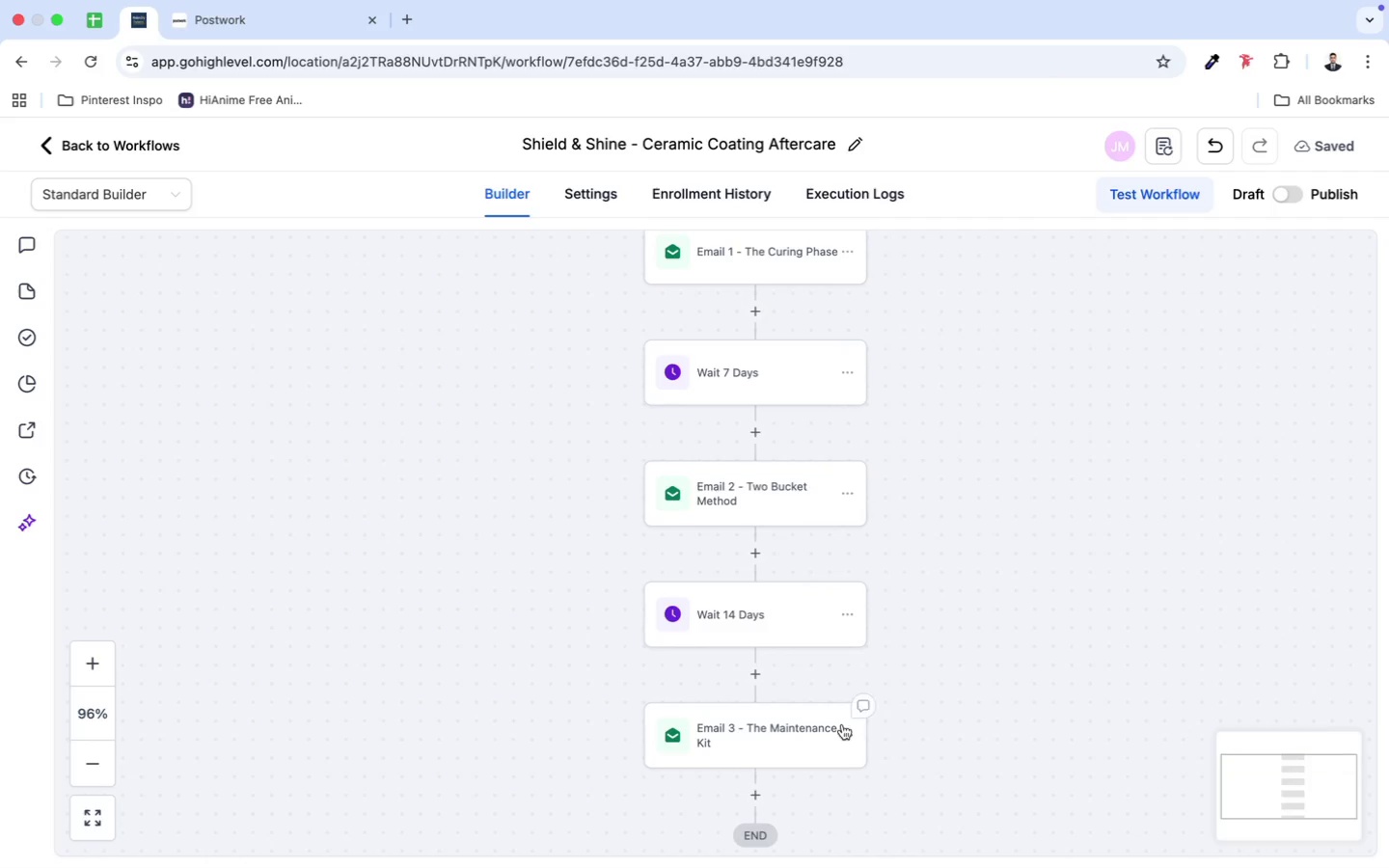 
left_click([816, 731])
 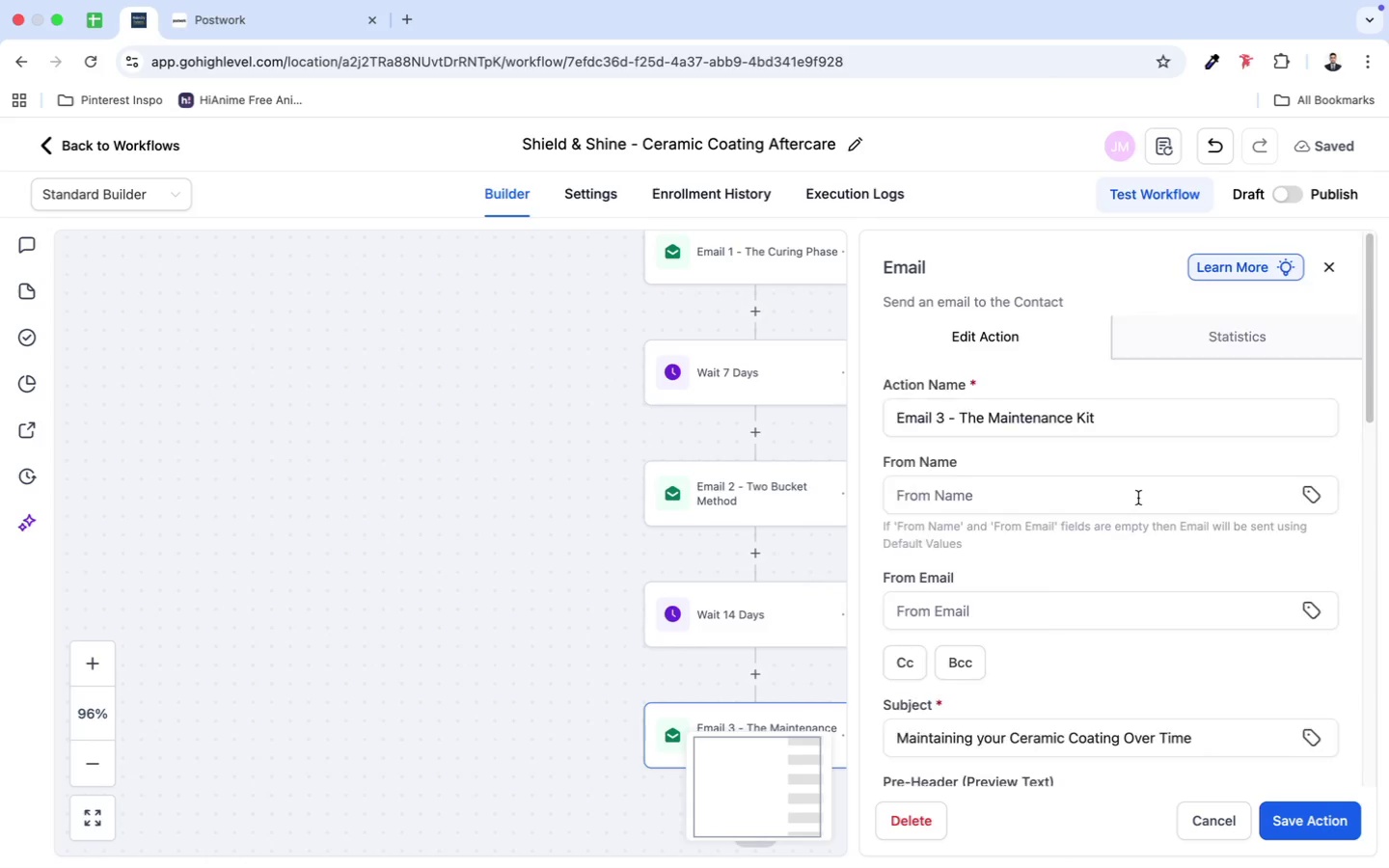 
scroll: coordinate [1075, 500], scroll_direction: down, amount: 28.0
 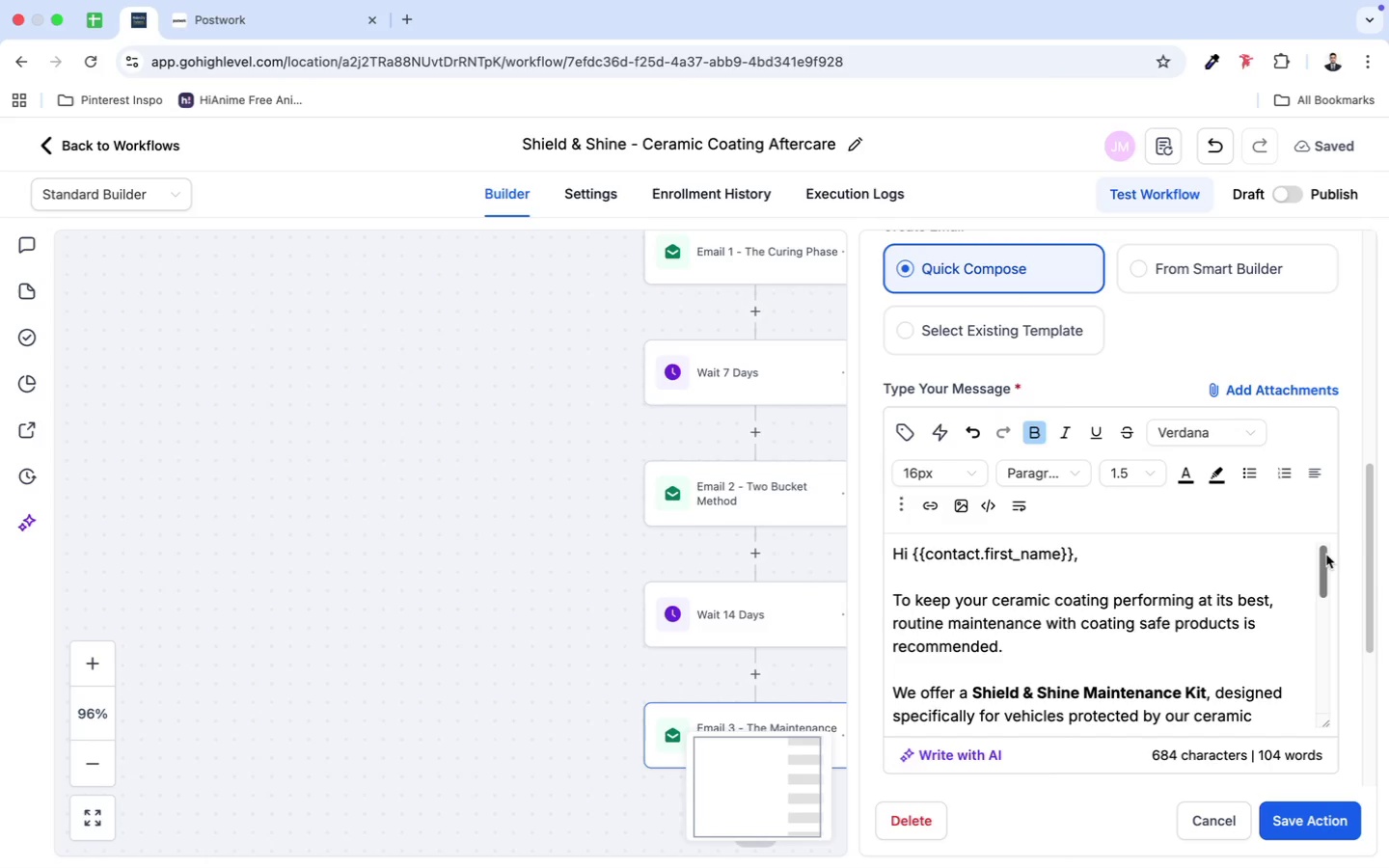 
left_click_drag(start_coordinate=[1325, 555], to_coordinate=[1307, 673])
 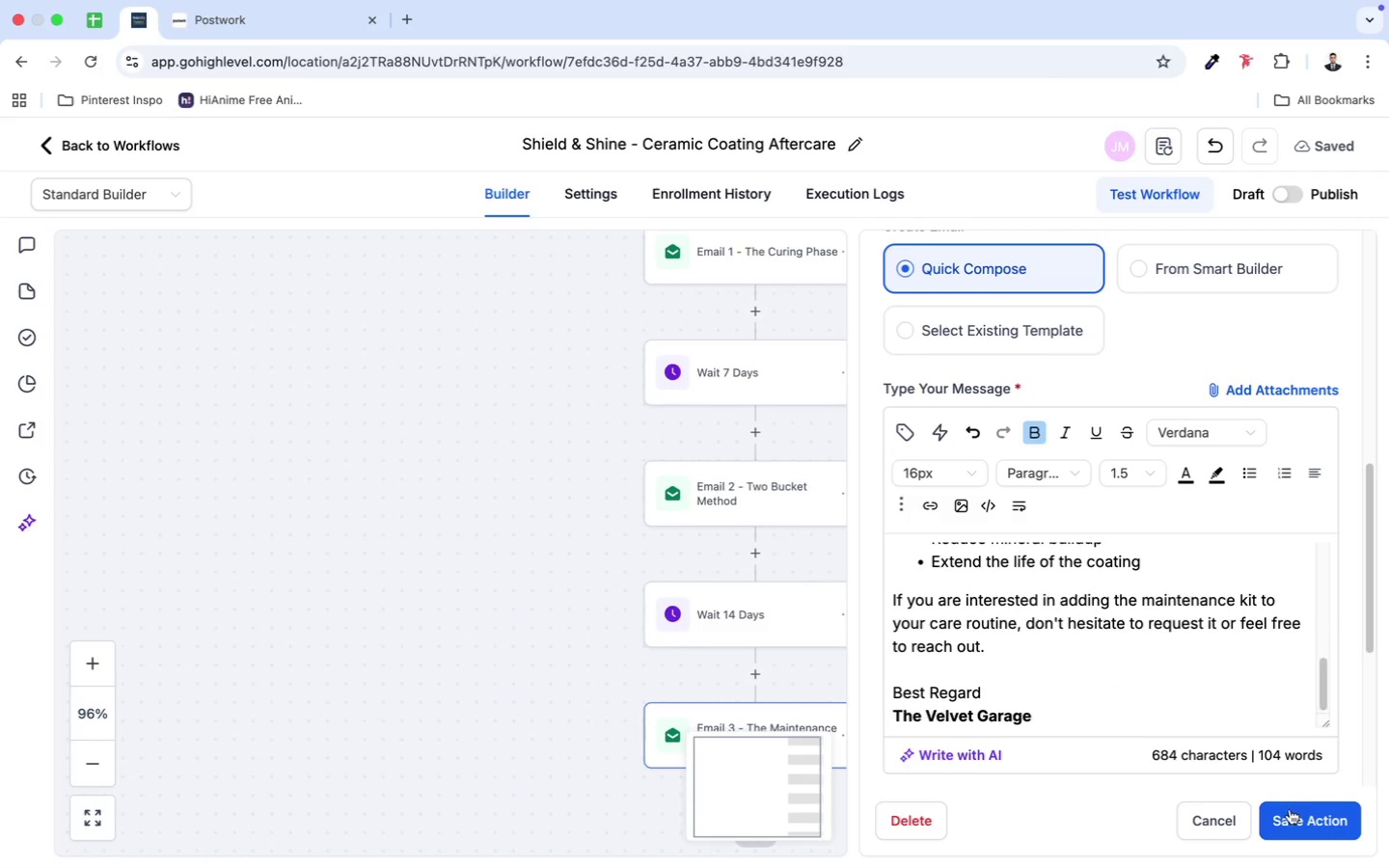 
left_click([1286, 822])
 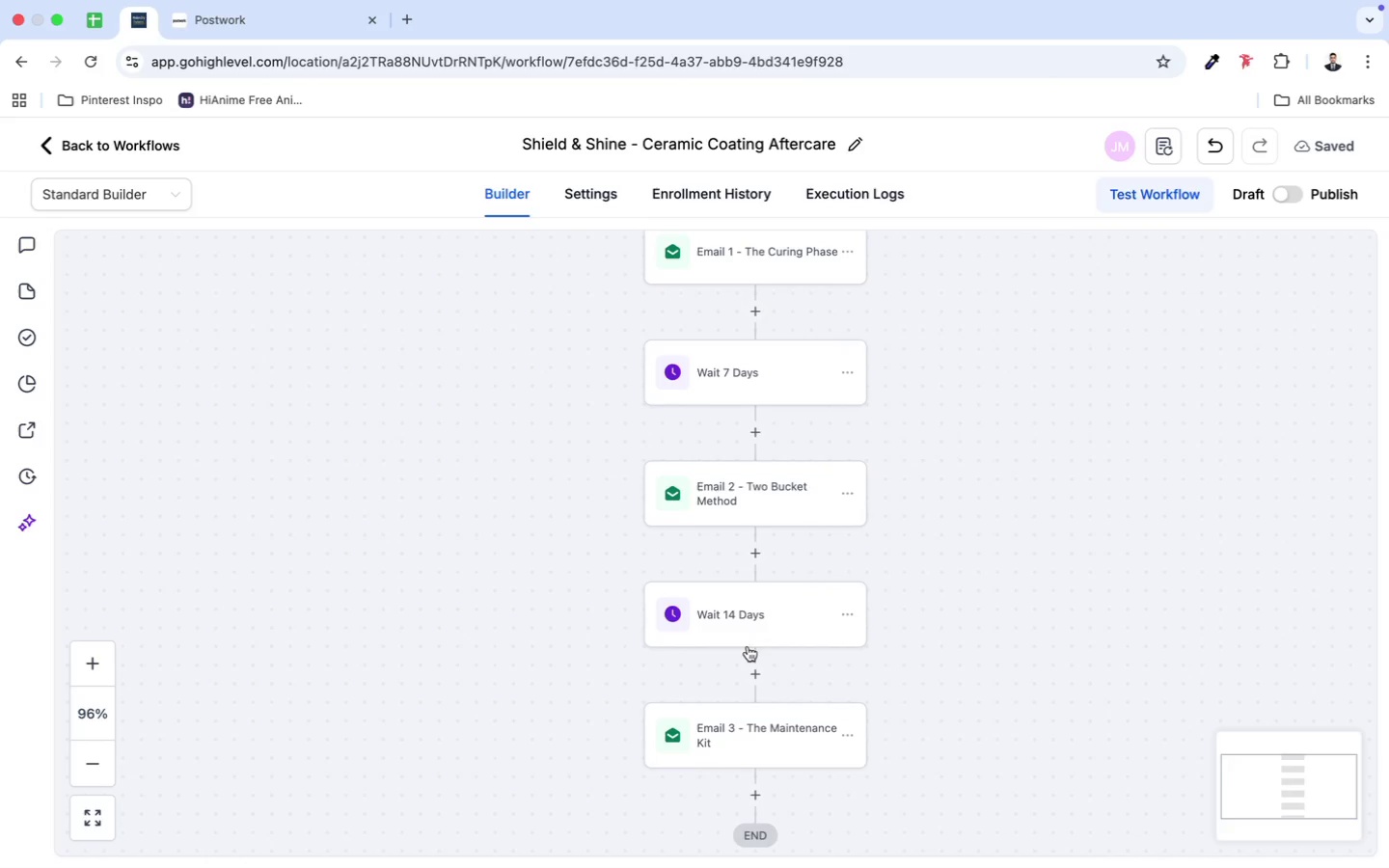 
left_click([772, 629])
 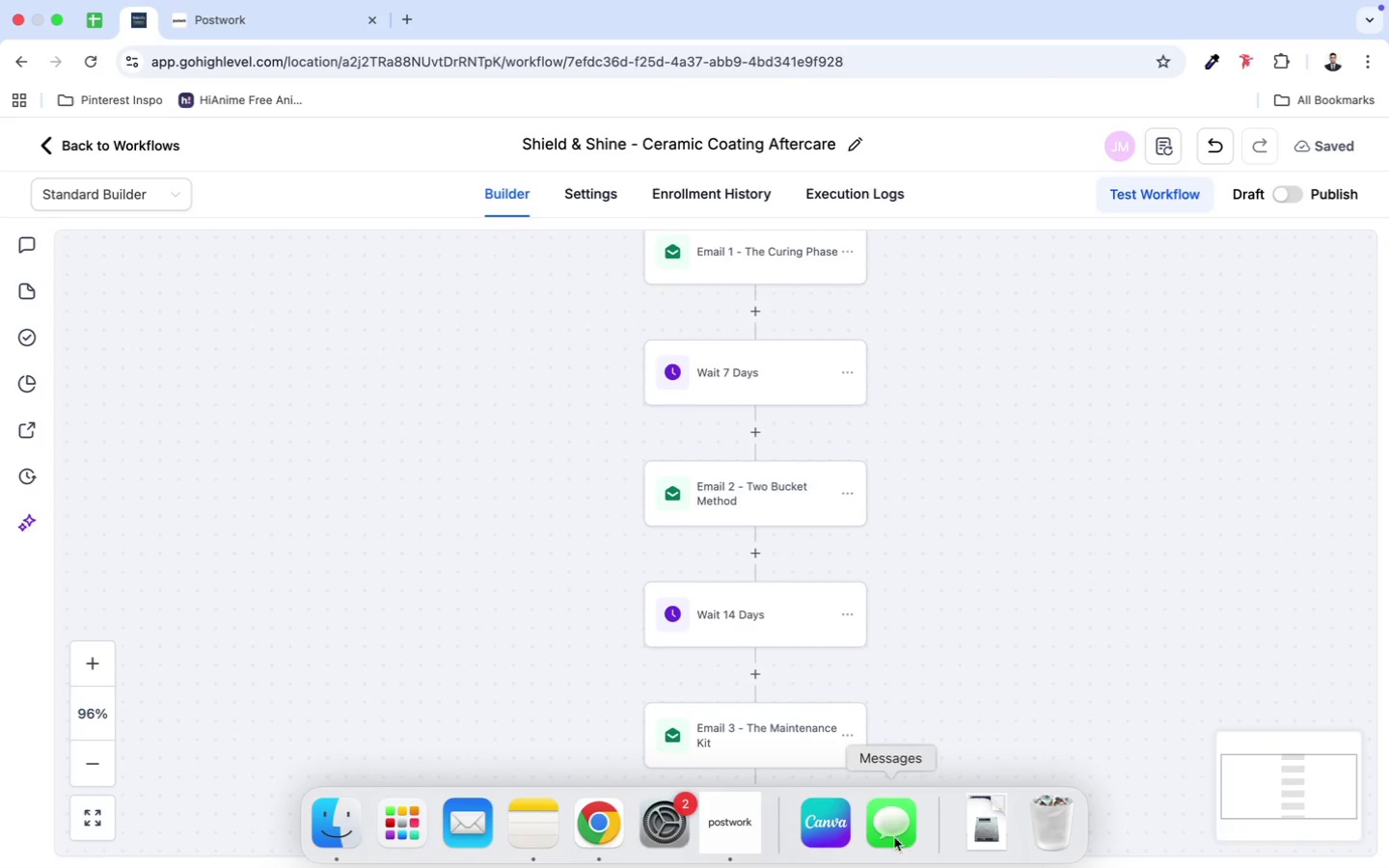 
wait(5.17)
 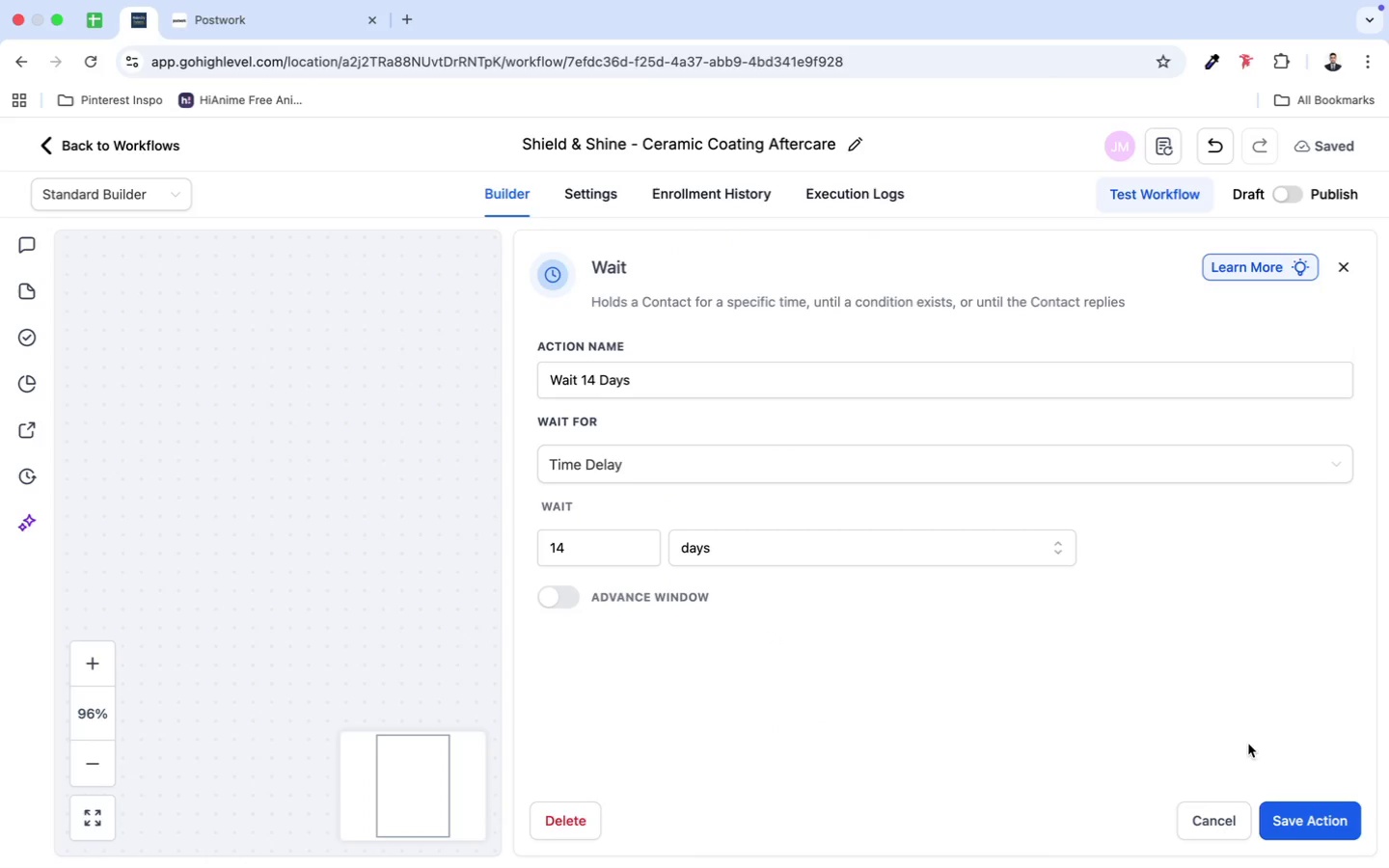 
scroll: coordinate [1001, 579], scroll_direction: down, amount: 2.0
 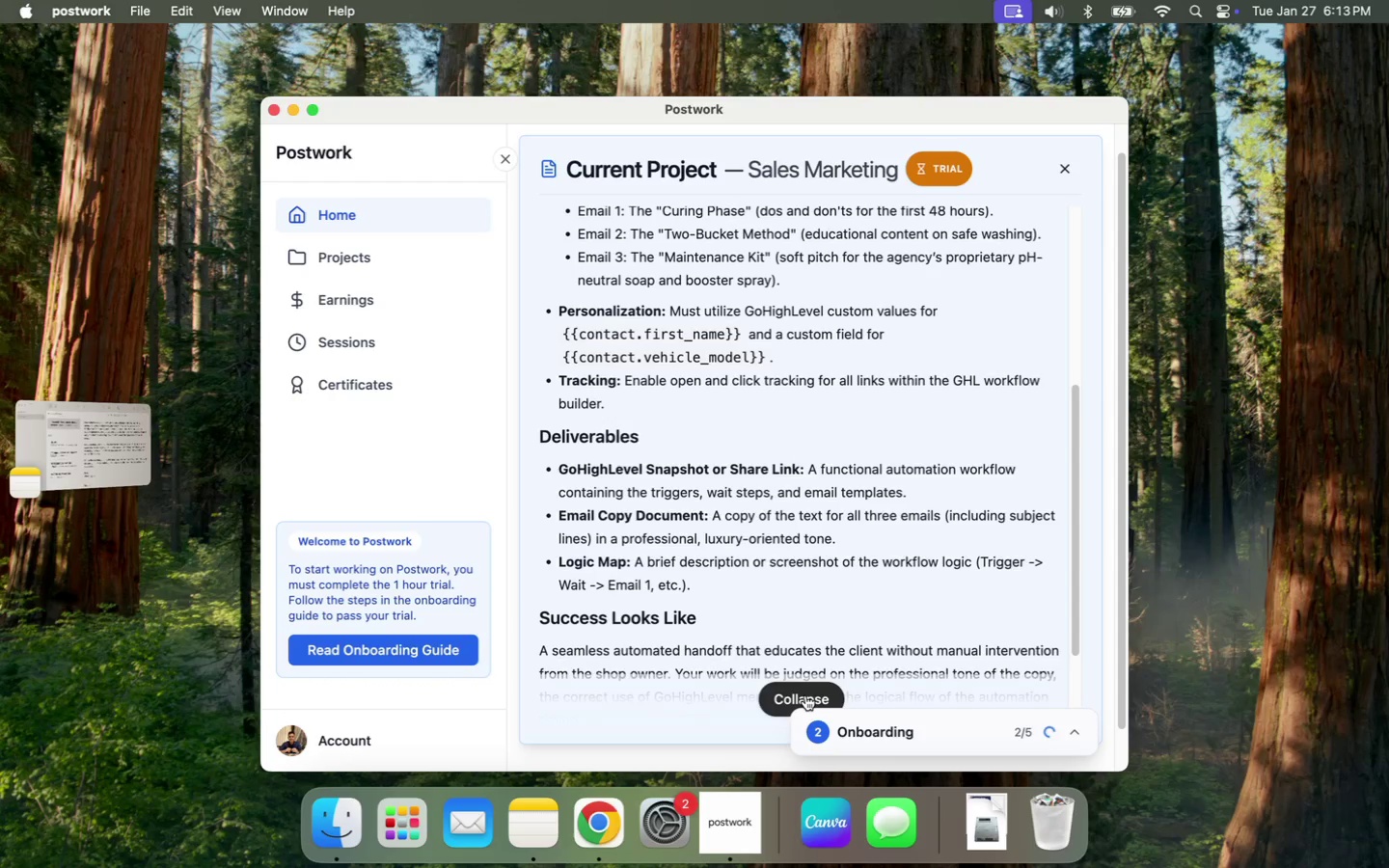 
wait(80.52)
 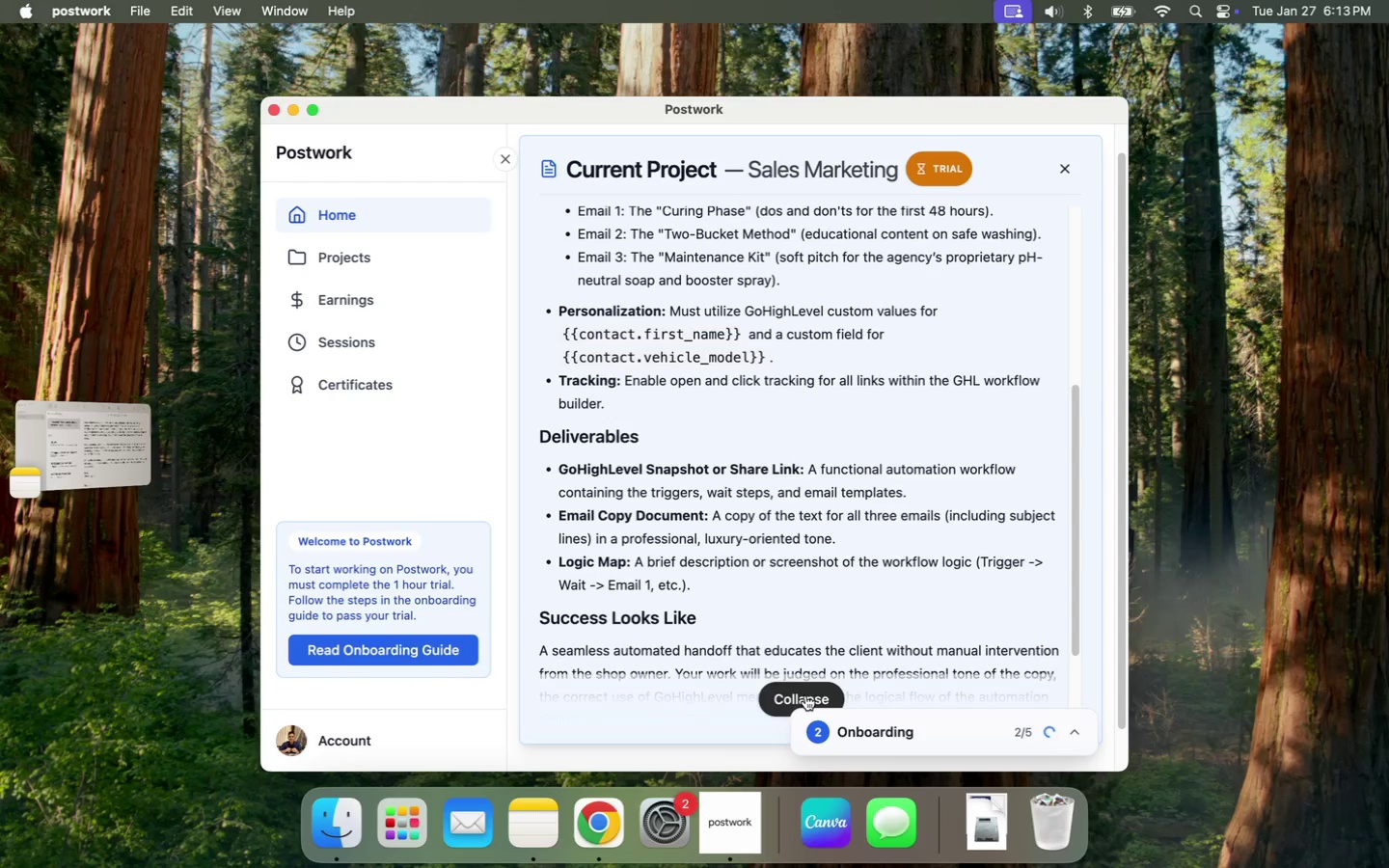 
scroll: coordinate [770, 502], scroll_direction: up, amount: 15.0
 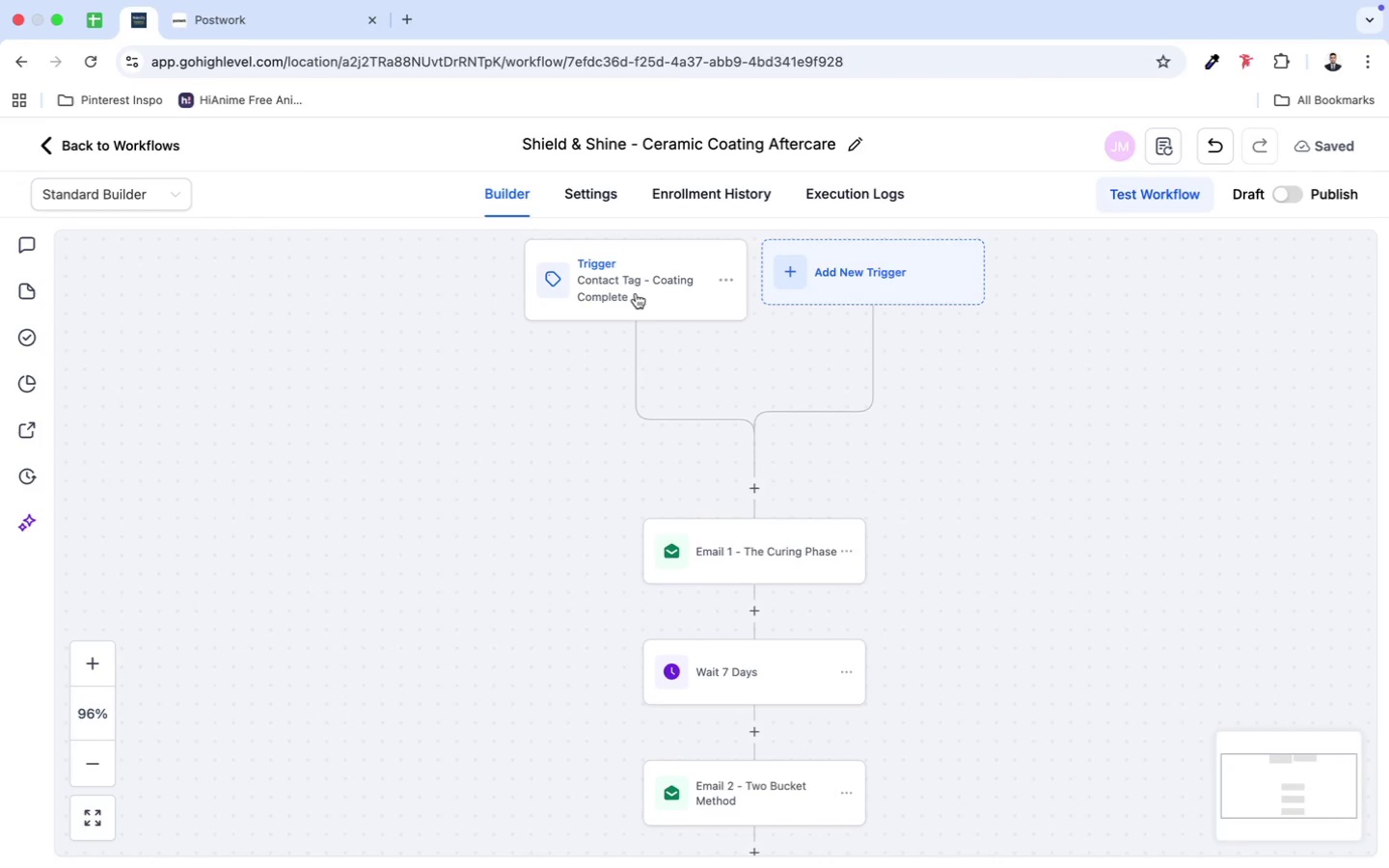 
scroll: coordinate [494, 467], scroll_direction: down, amount: 4.0
 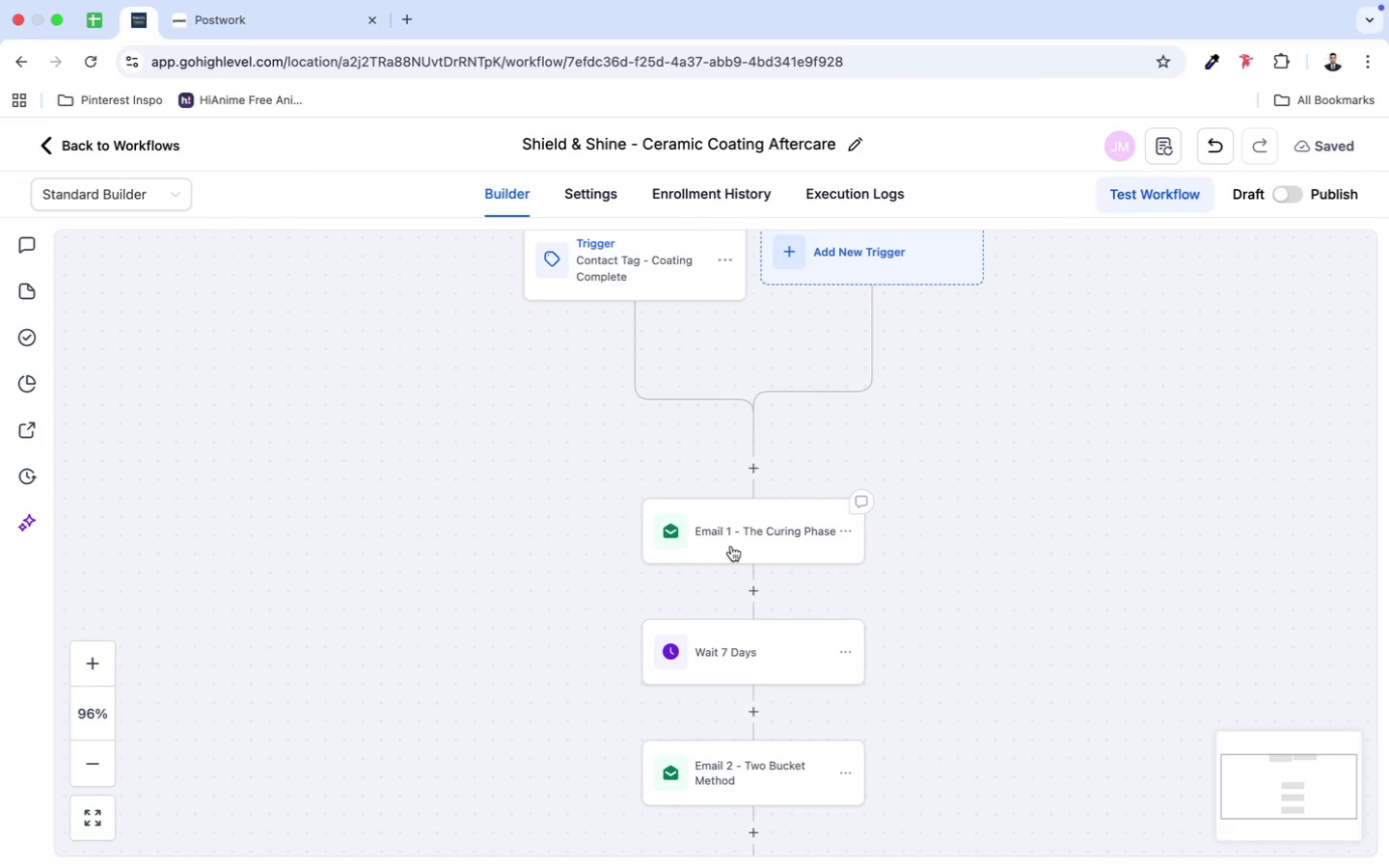 
left_click([731, 540])
 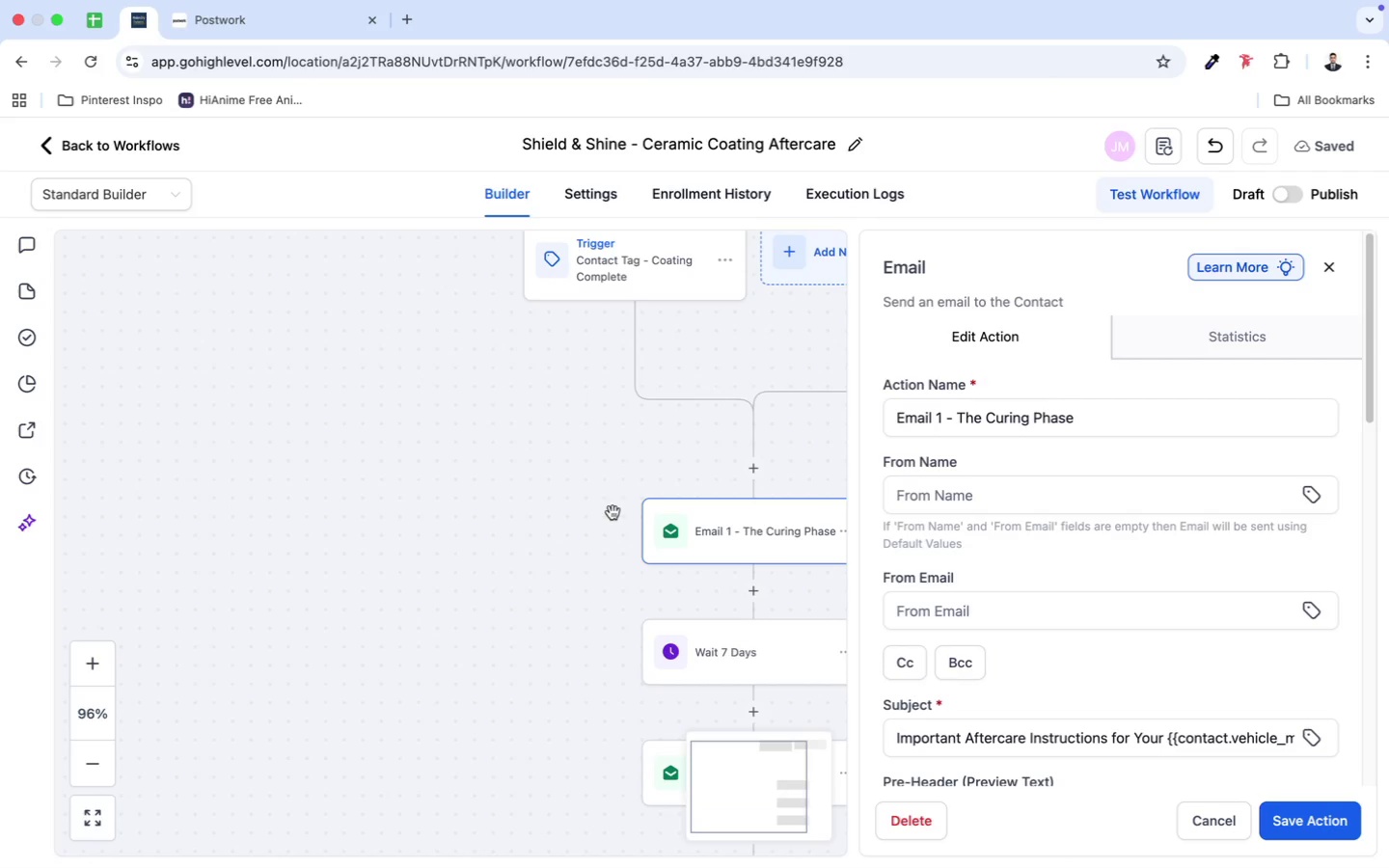 
scroll: coordinate [1025, 482], scroll_direction: up, amount: 1.0
 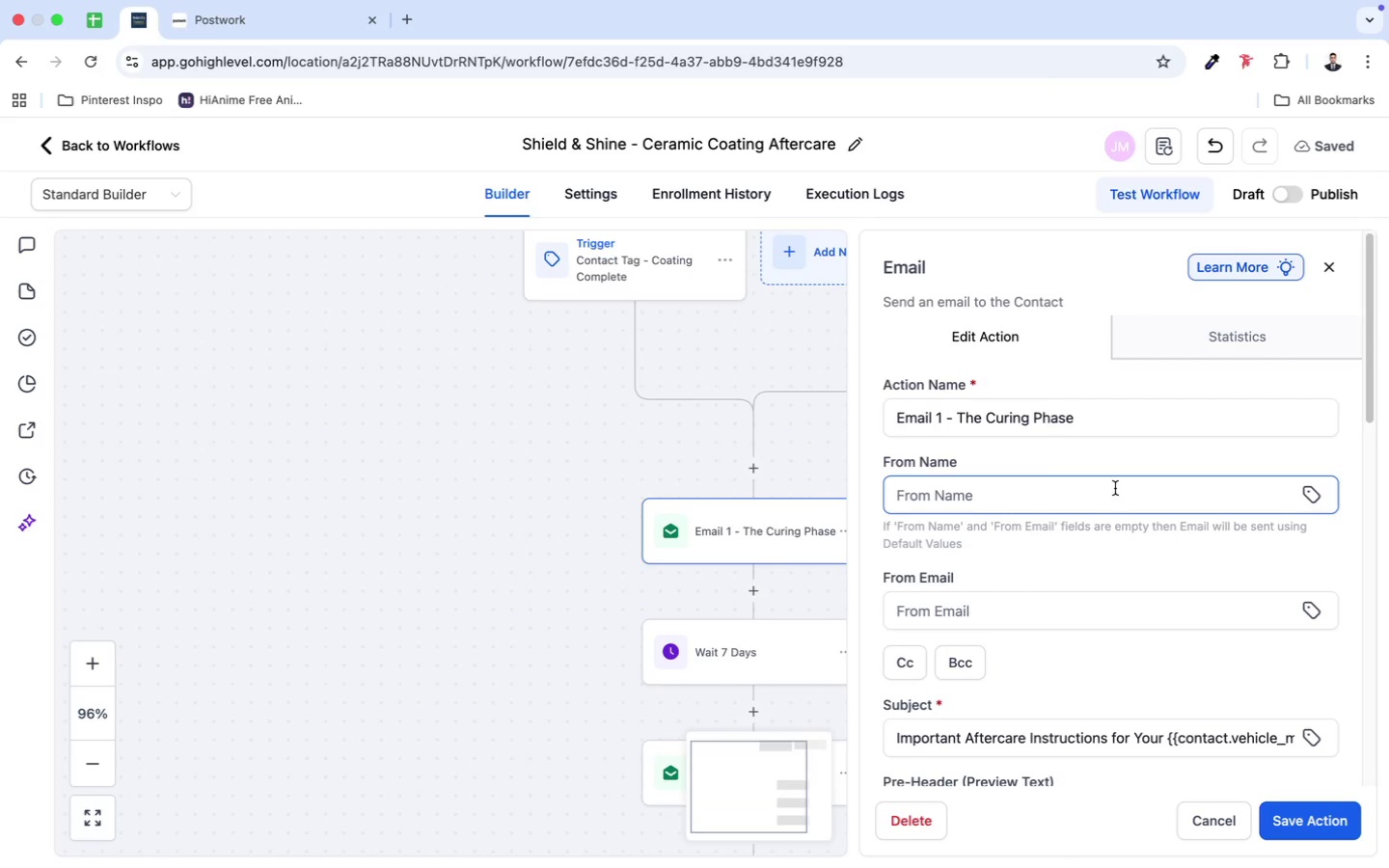 
scroll: coordinate [1217, 497], scroll_direction: down, amount: 42.0
 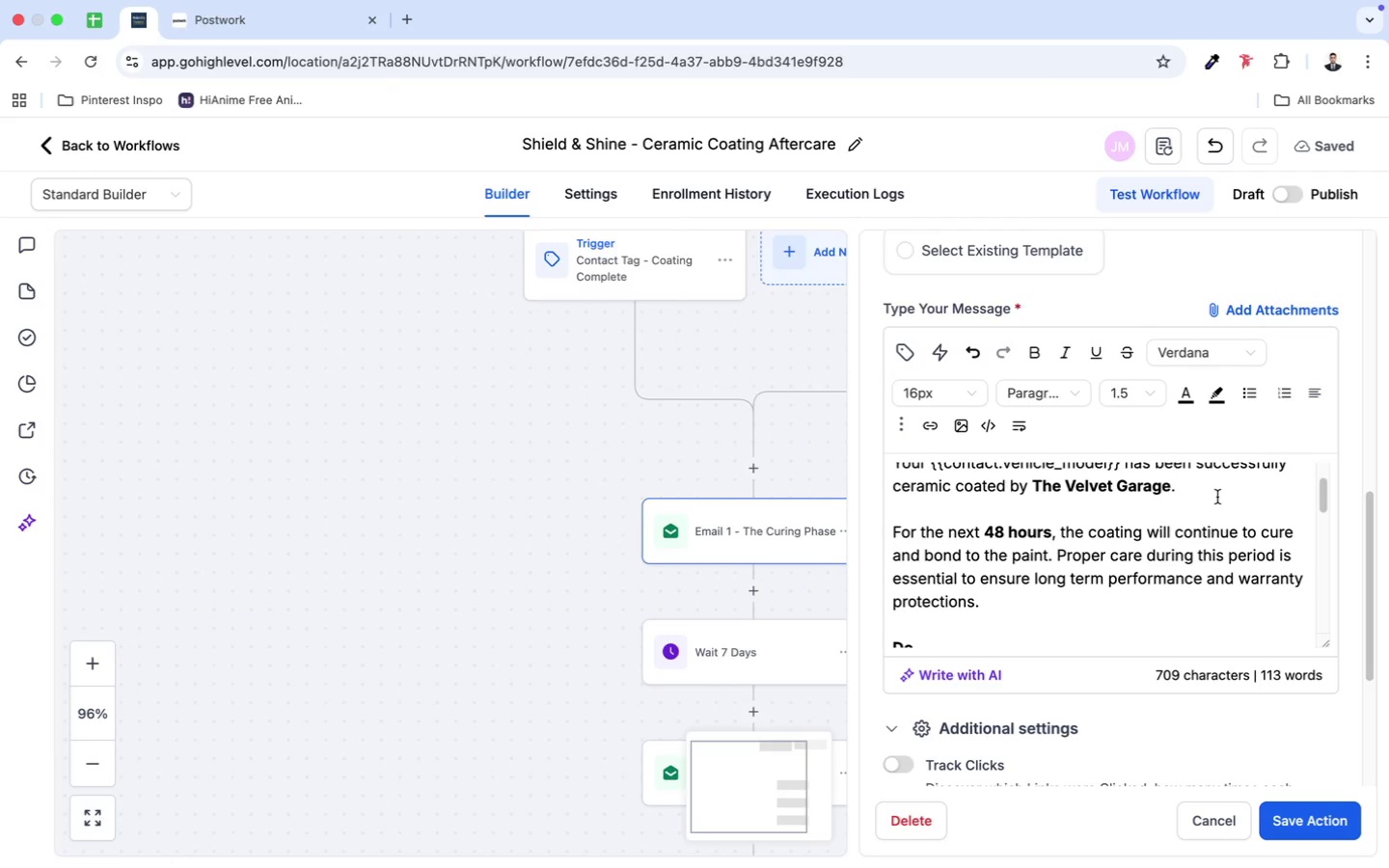 
wait(47.92)
 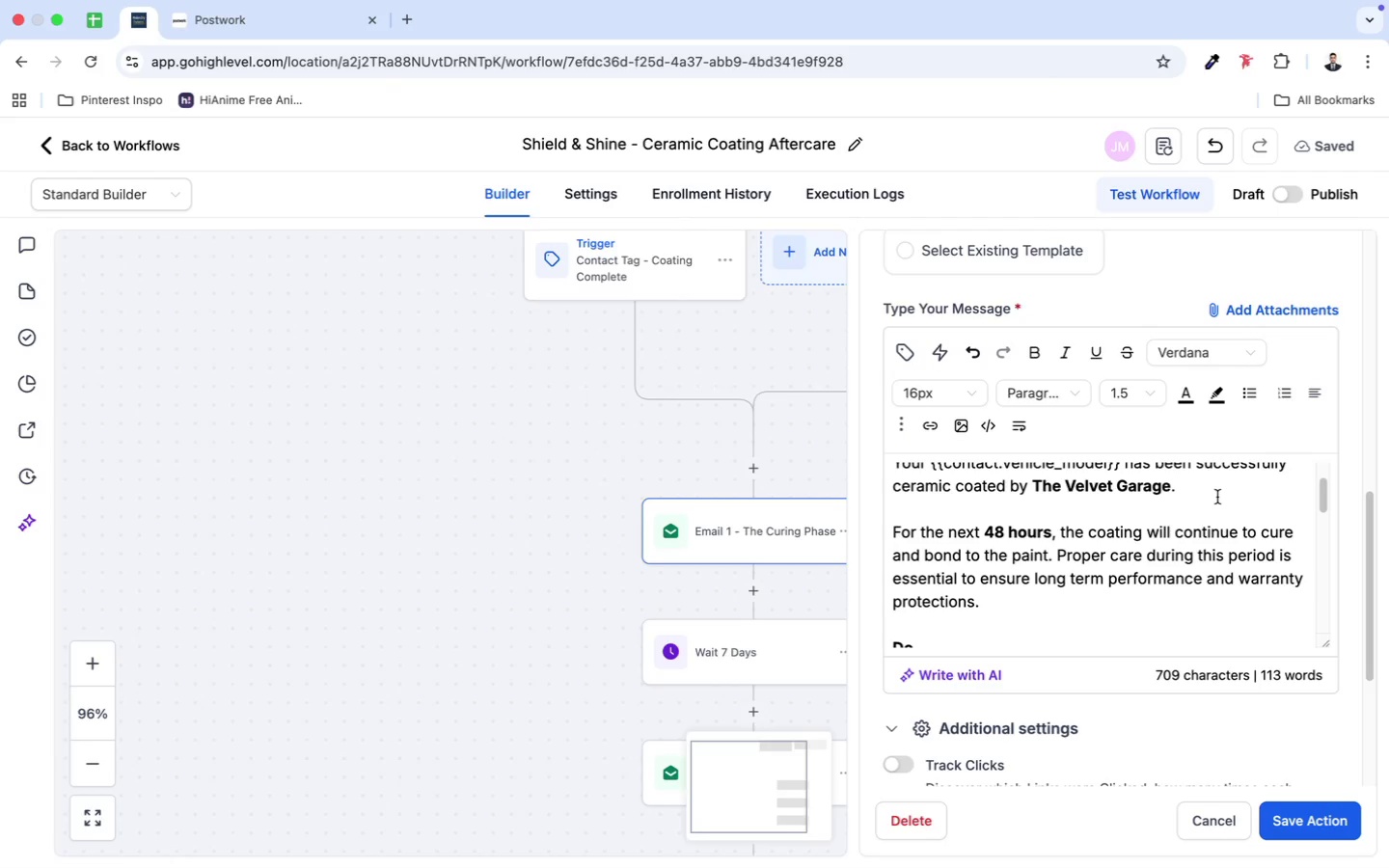 
scroll: coordinate [1208, 568], scroll_direction: down, amount: 11.0
 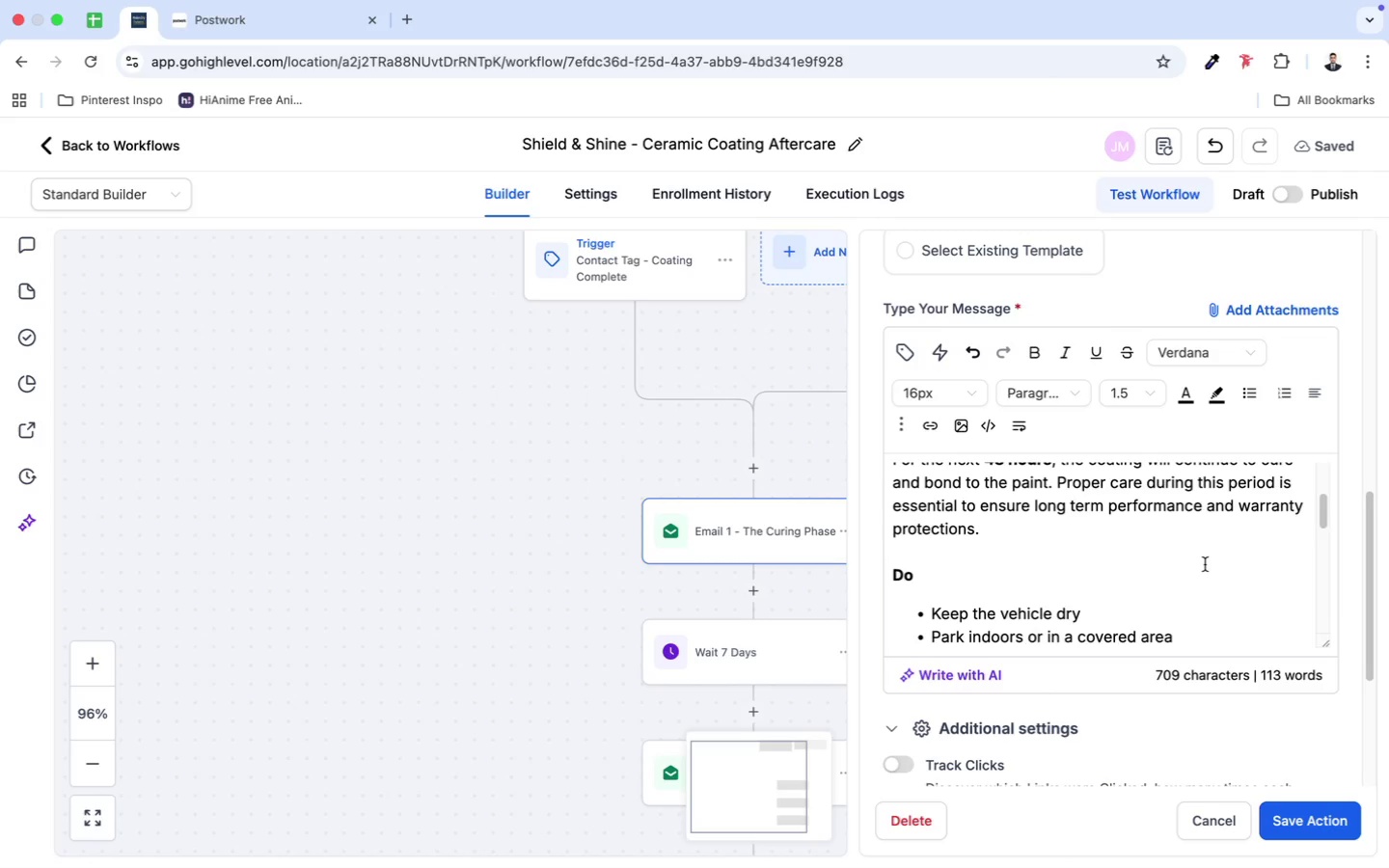 
scroll: coordinate [1081, 588], scroll_direction: down, amount: 15.0
 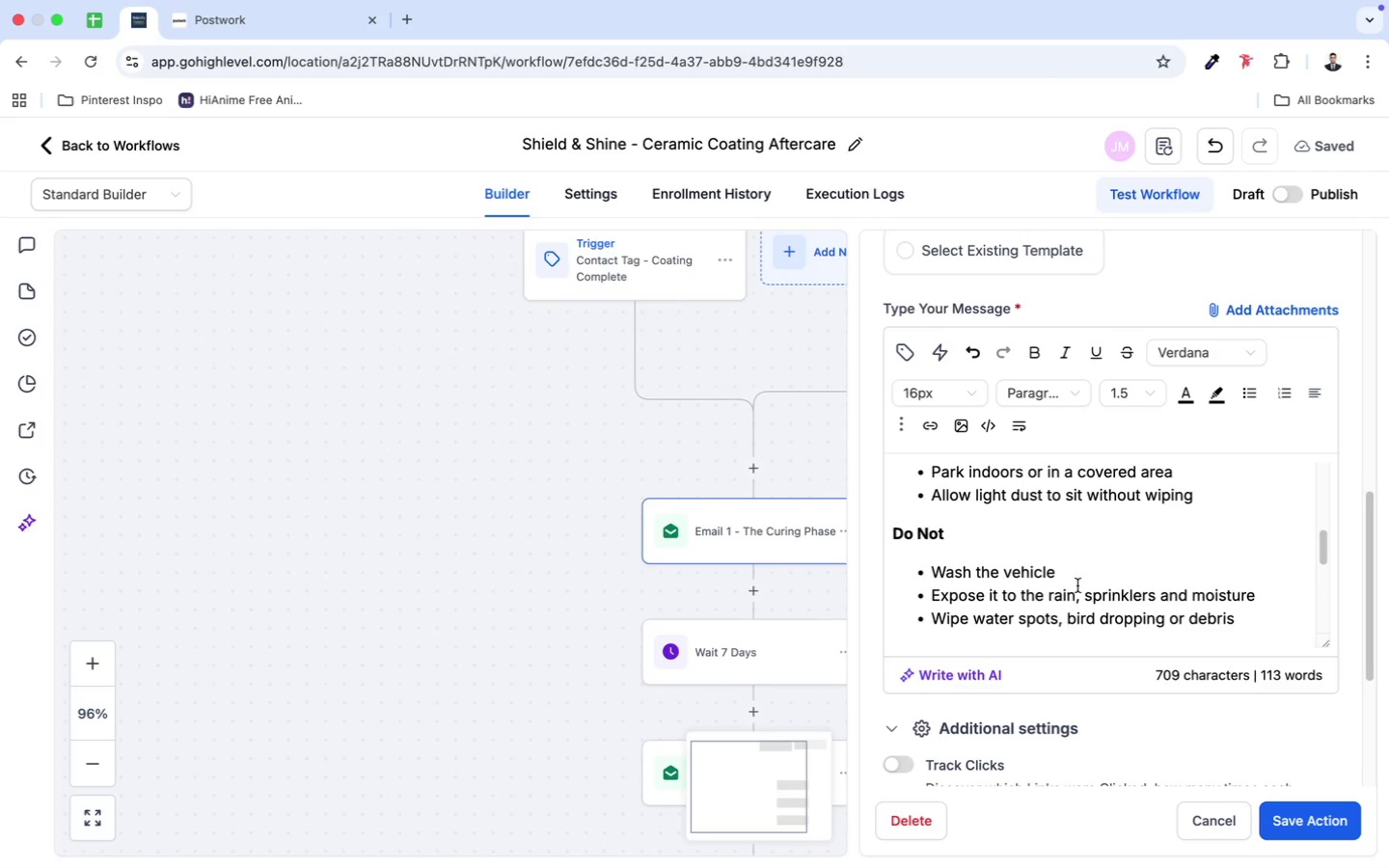 
scroll: coordinate [1021, 566], scroll_direction: down, amount: 9.0
 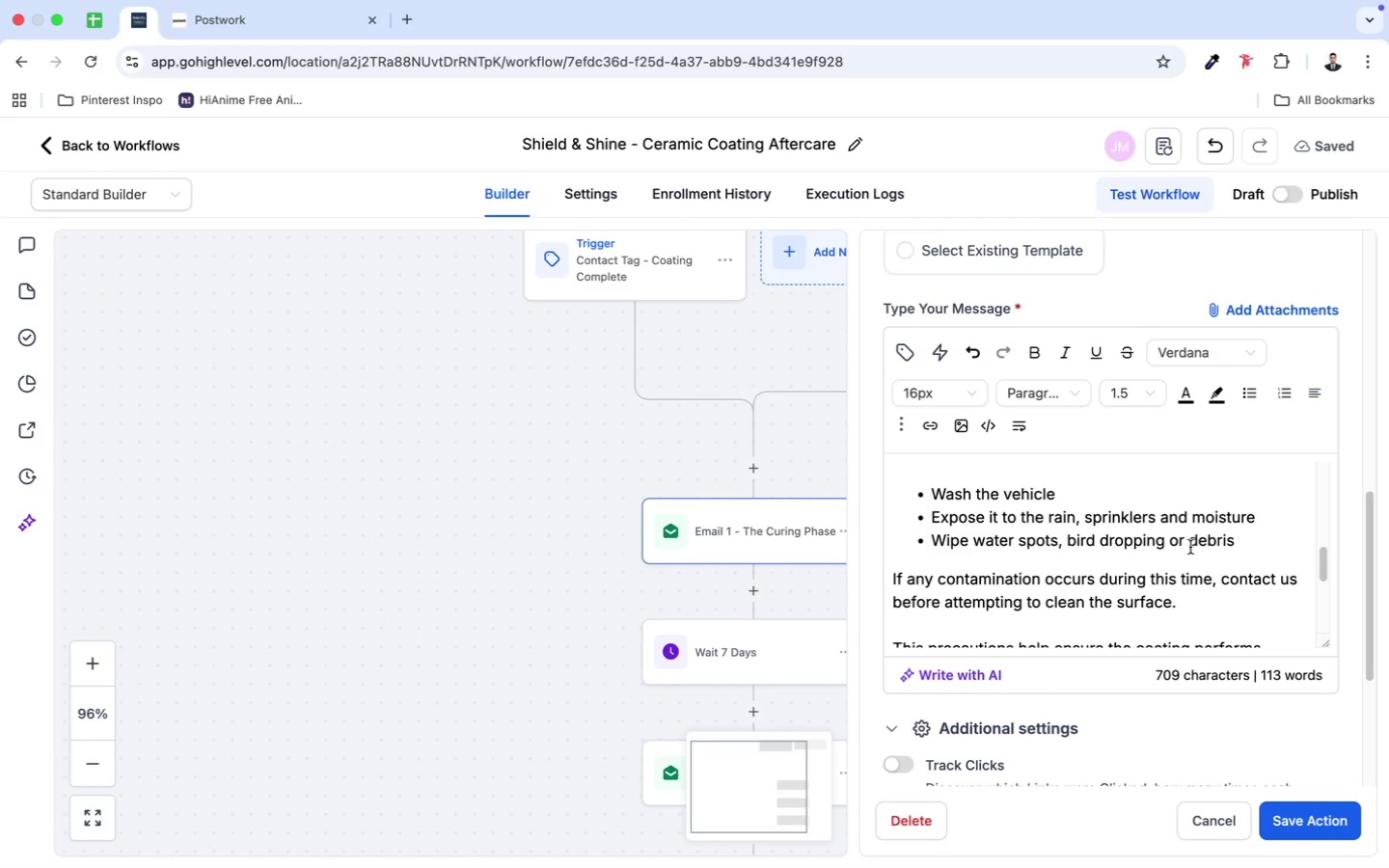 
scroll: coordinate [1185, 550], scroll_direction: down, amount: 7.0
 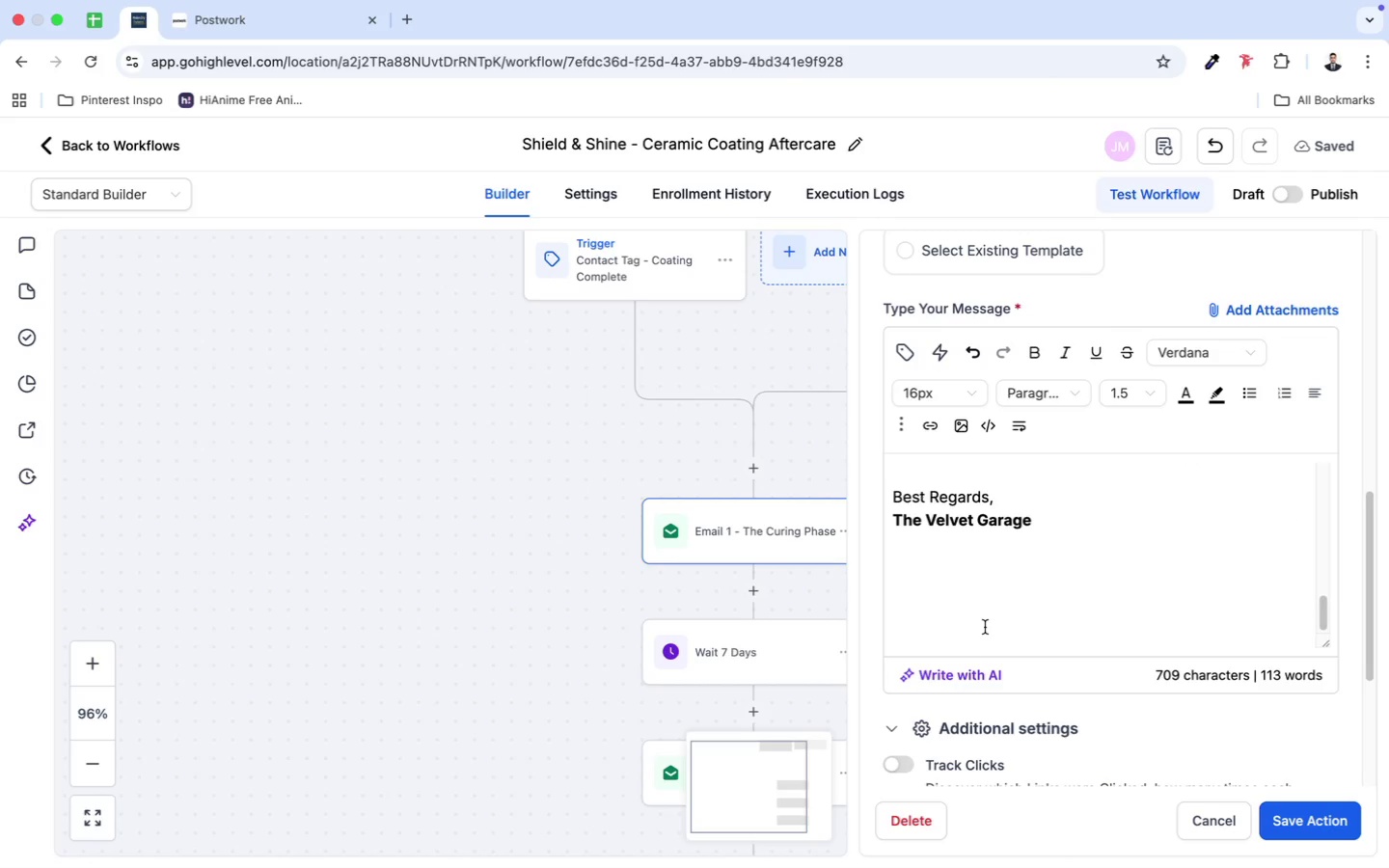 
key(Backspace)
 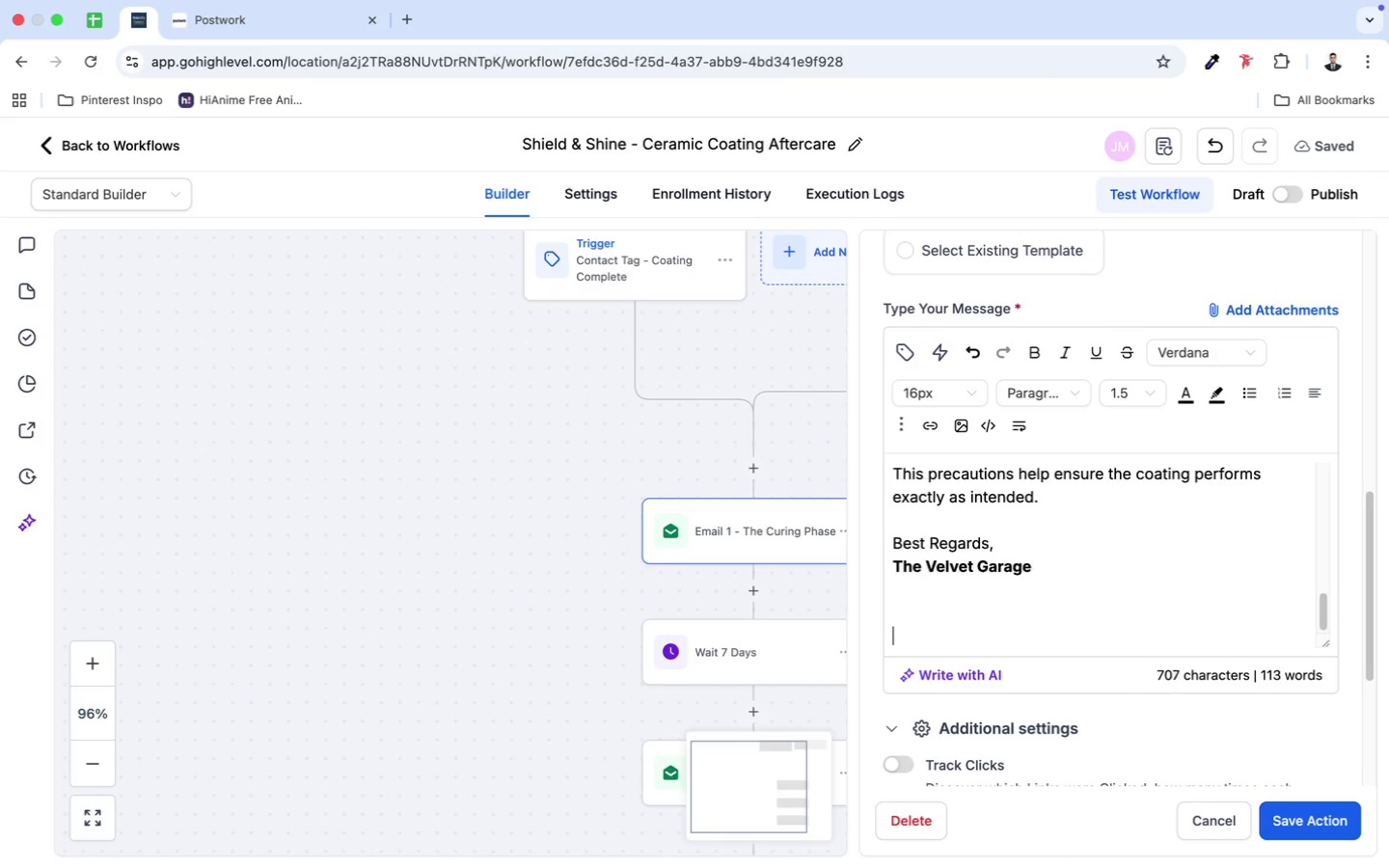 
key(Backspace)
 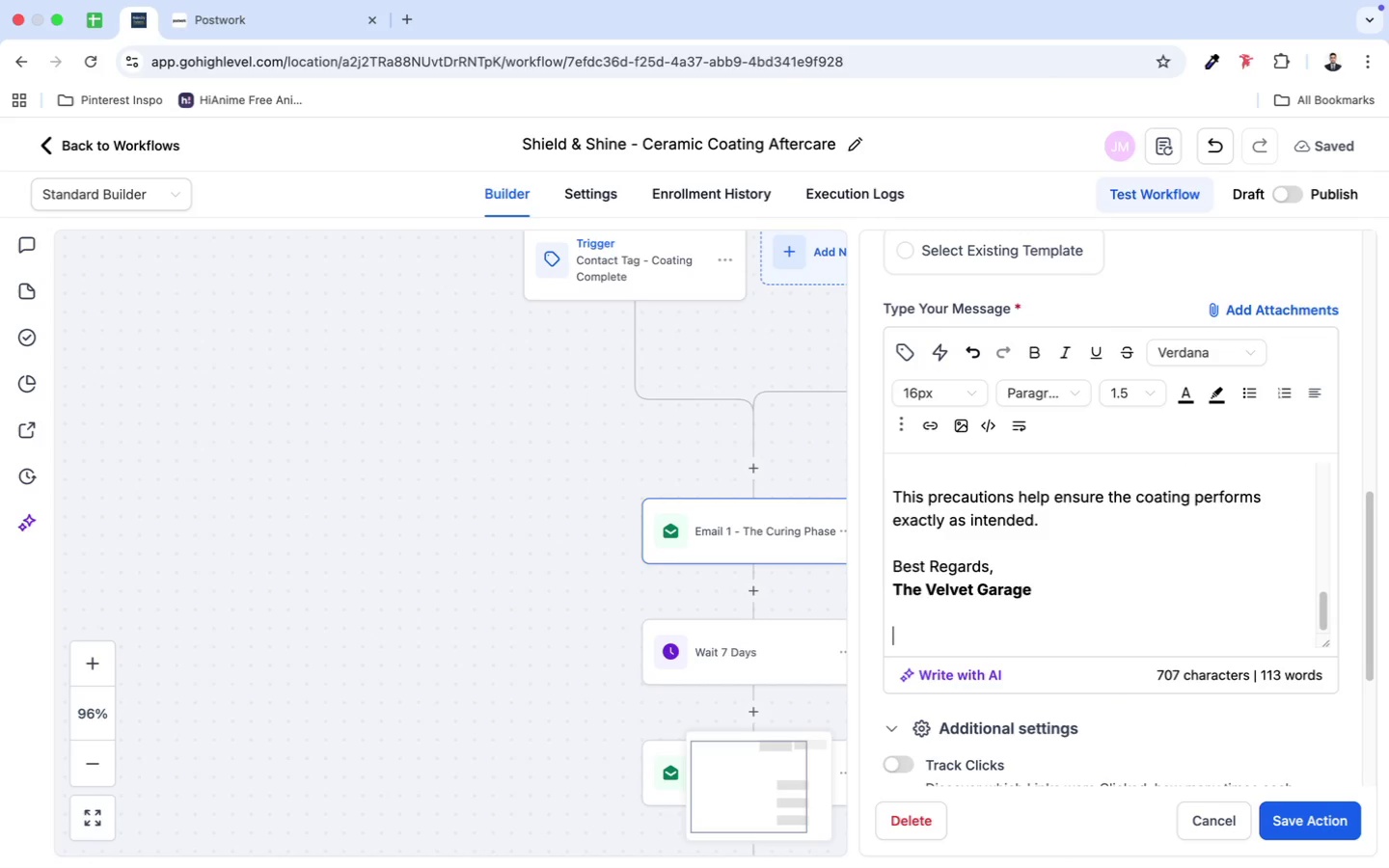 
key(Backspace)
 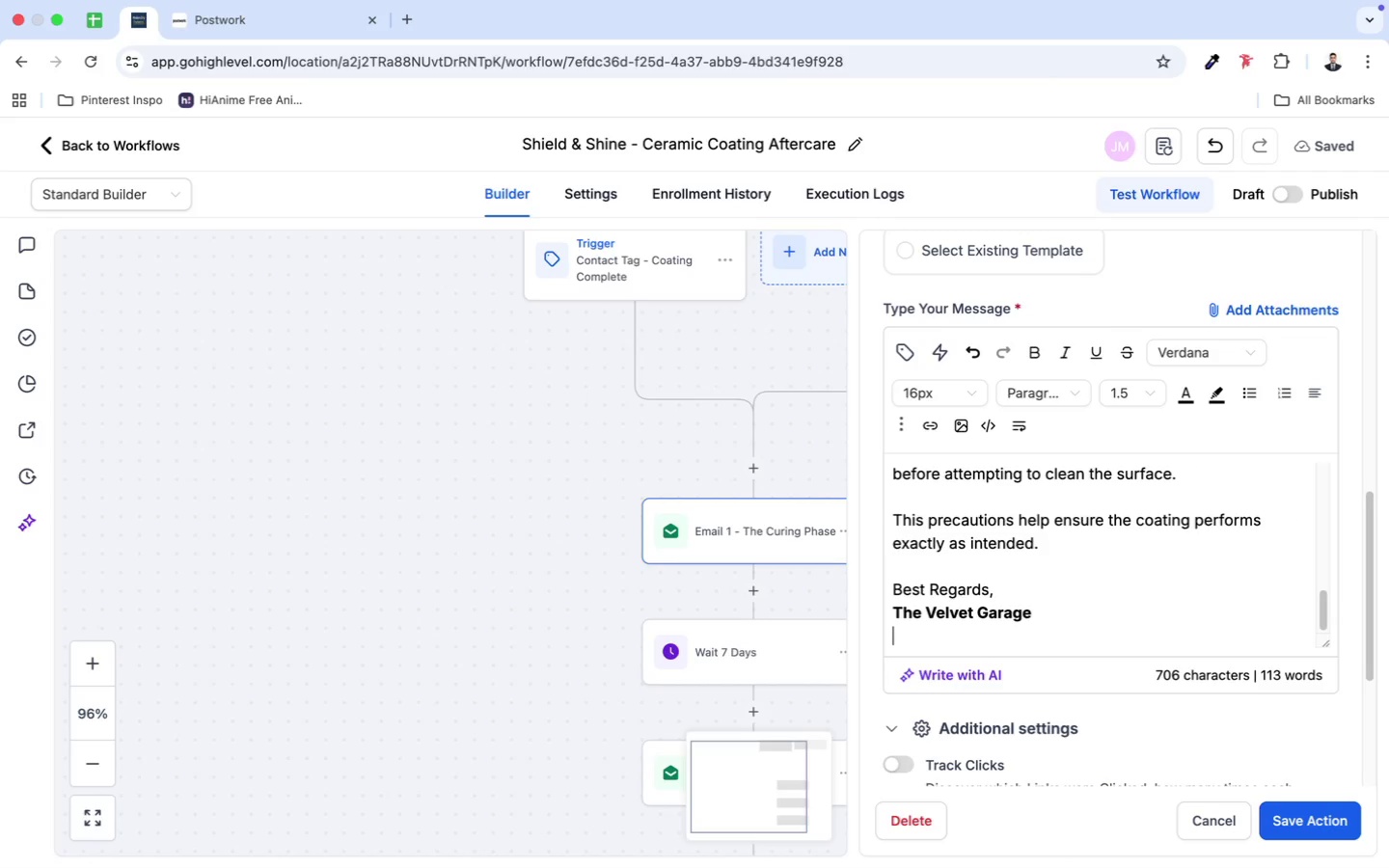 
key(Backspace)
 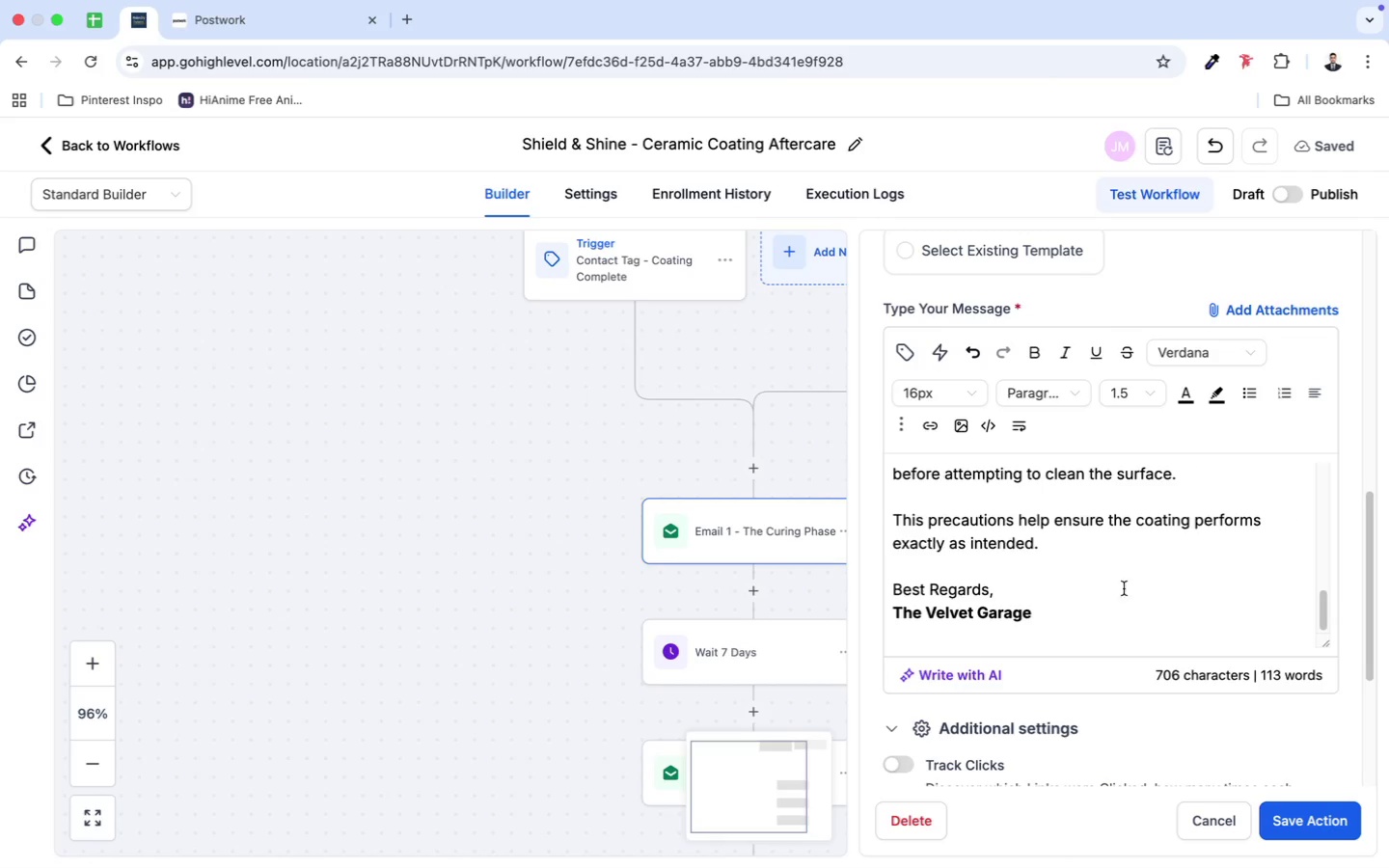 
scroll: coordinate [1086, 620], scroll_direction: up, amount: 24.0
 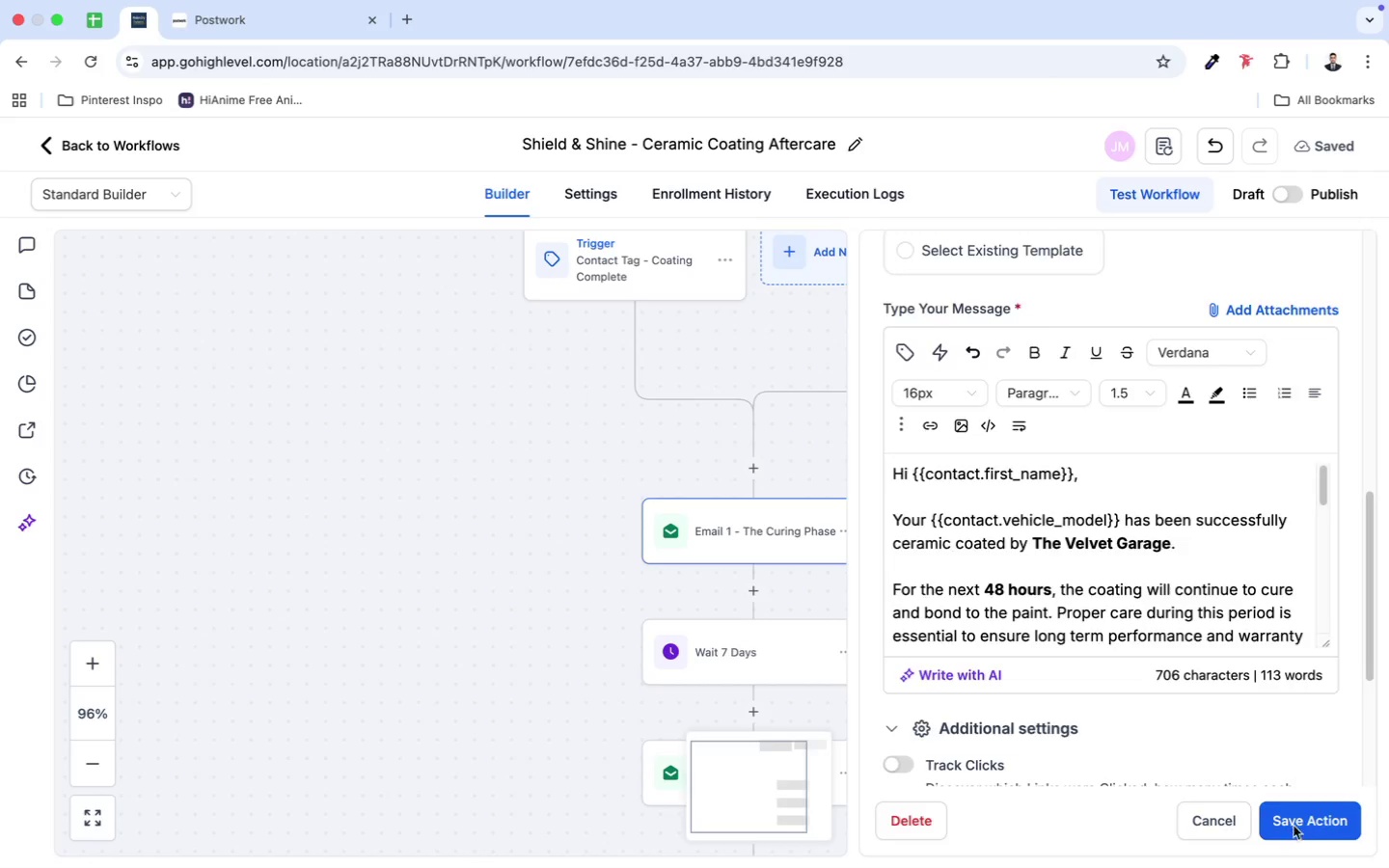 
scroll: coordinate [1007, 691], scroll_direction: down, amount: 4.0
 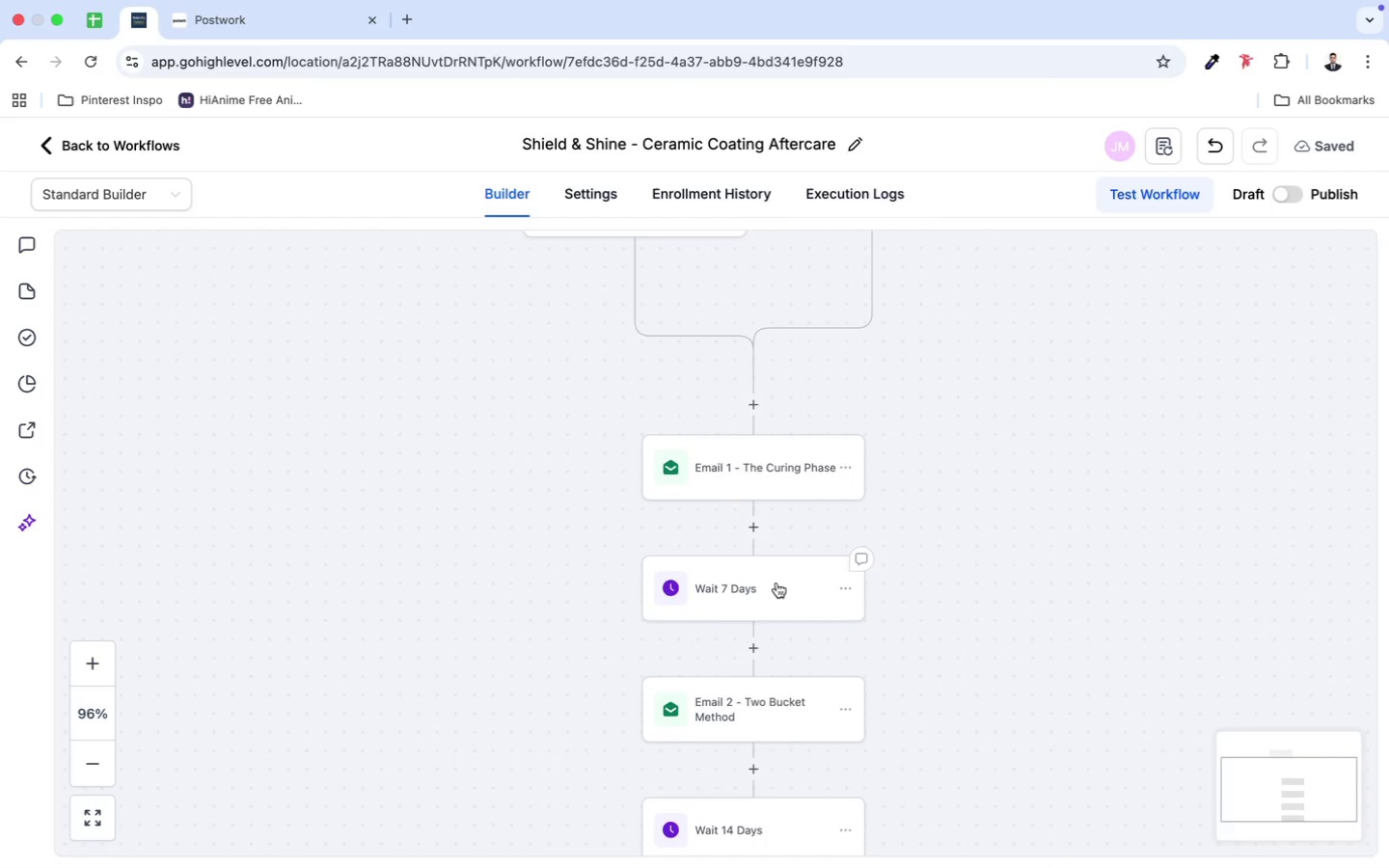 
left_click([776, 583])